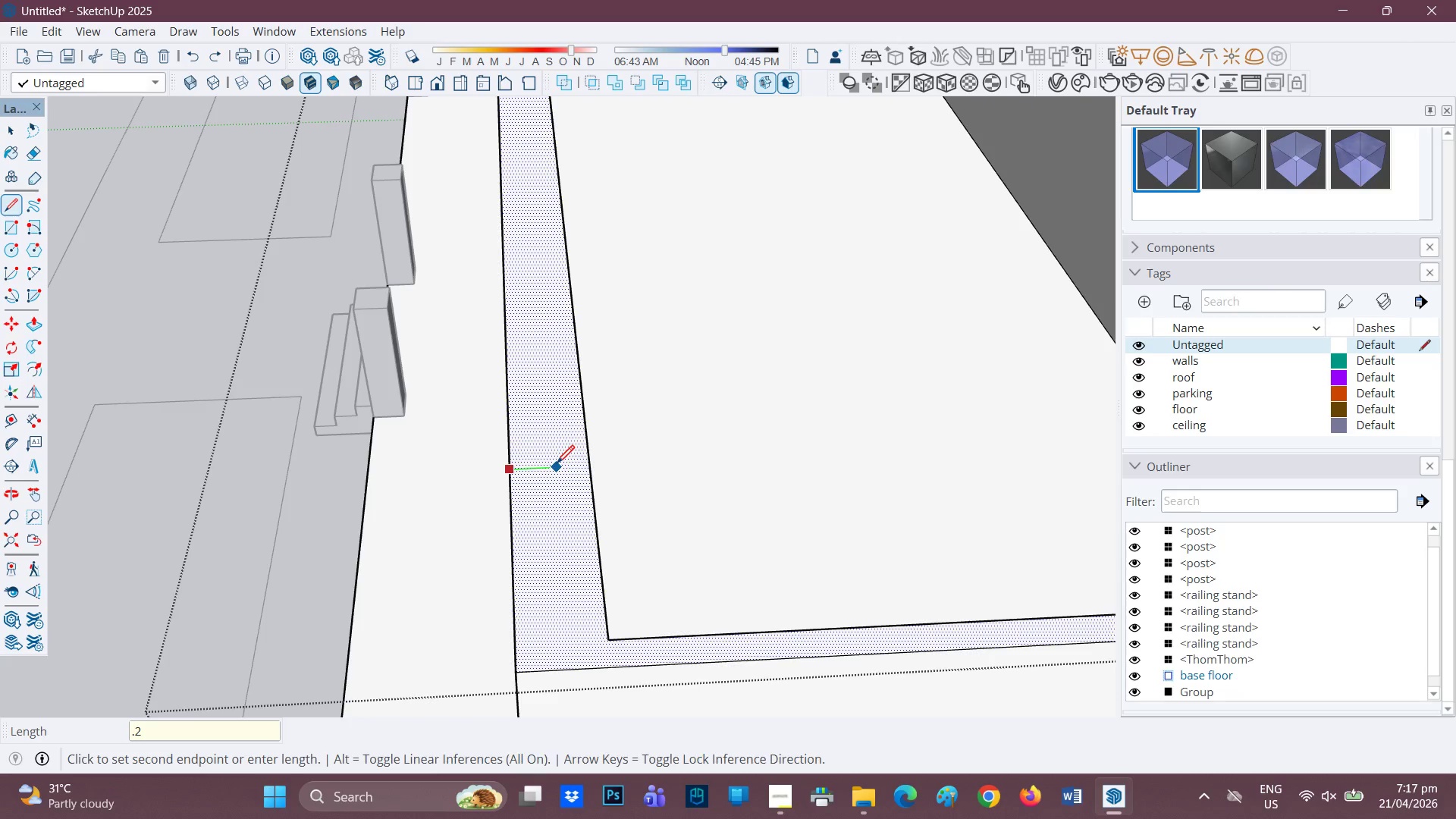 
key(Enter)
 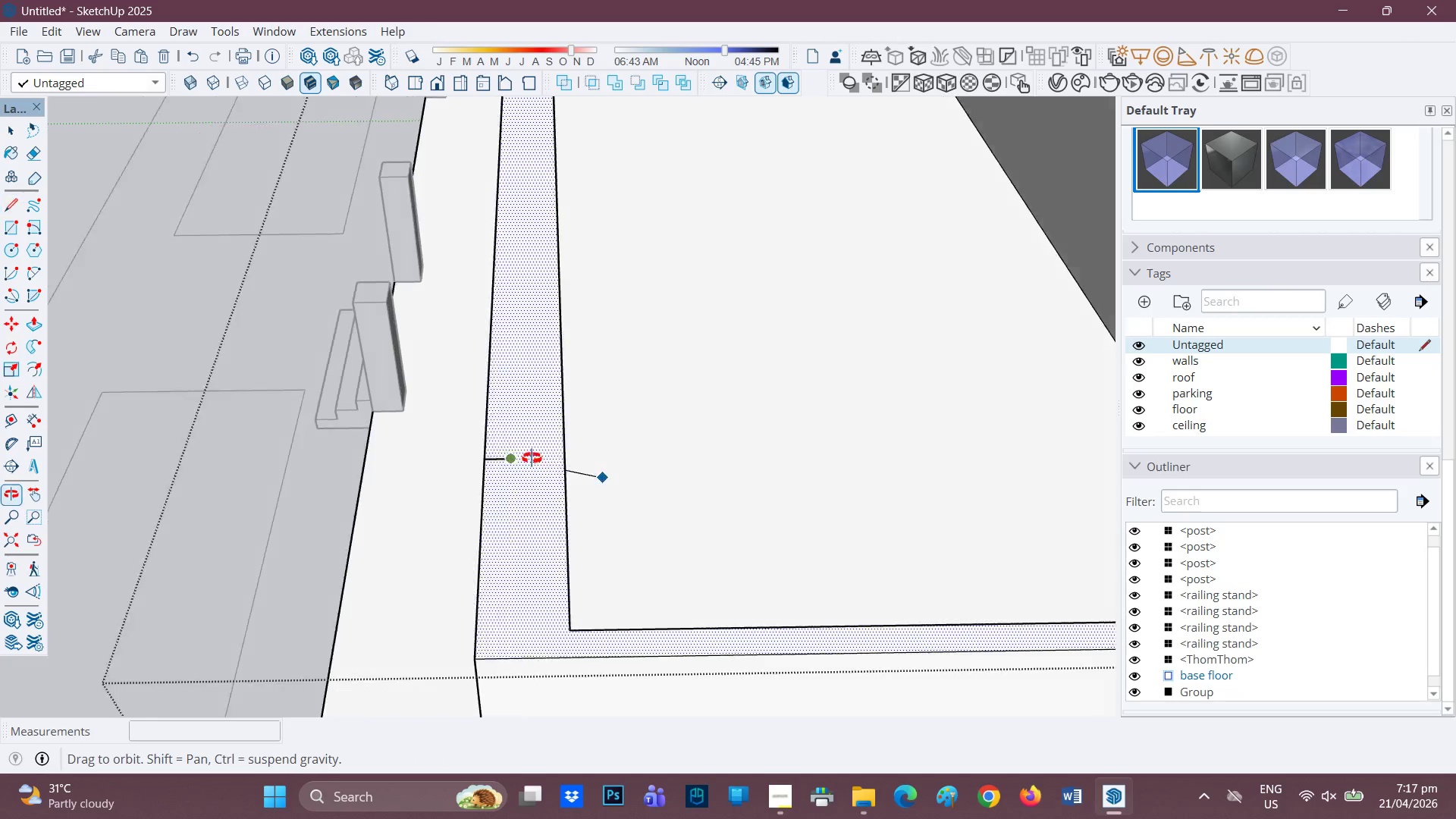 
key(Space)
 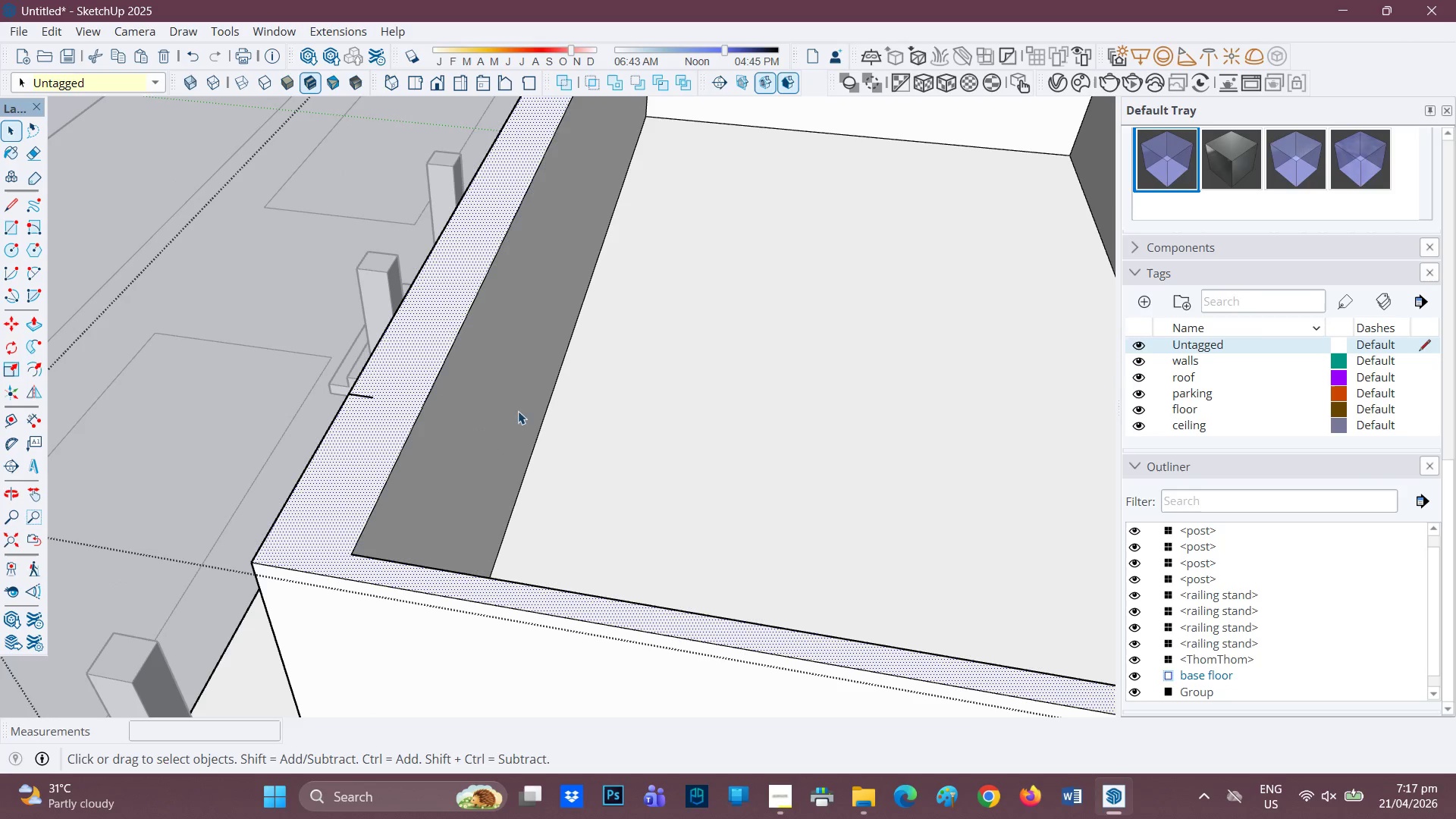 
left_click([482, 405])
 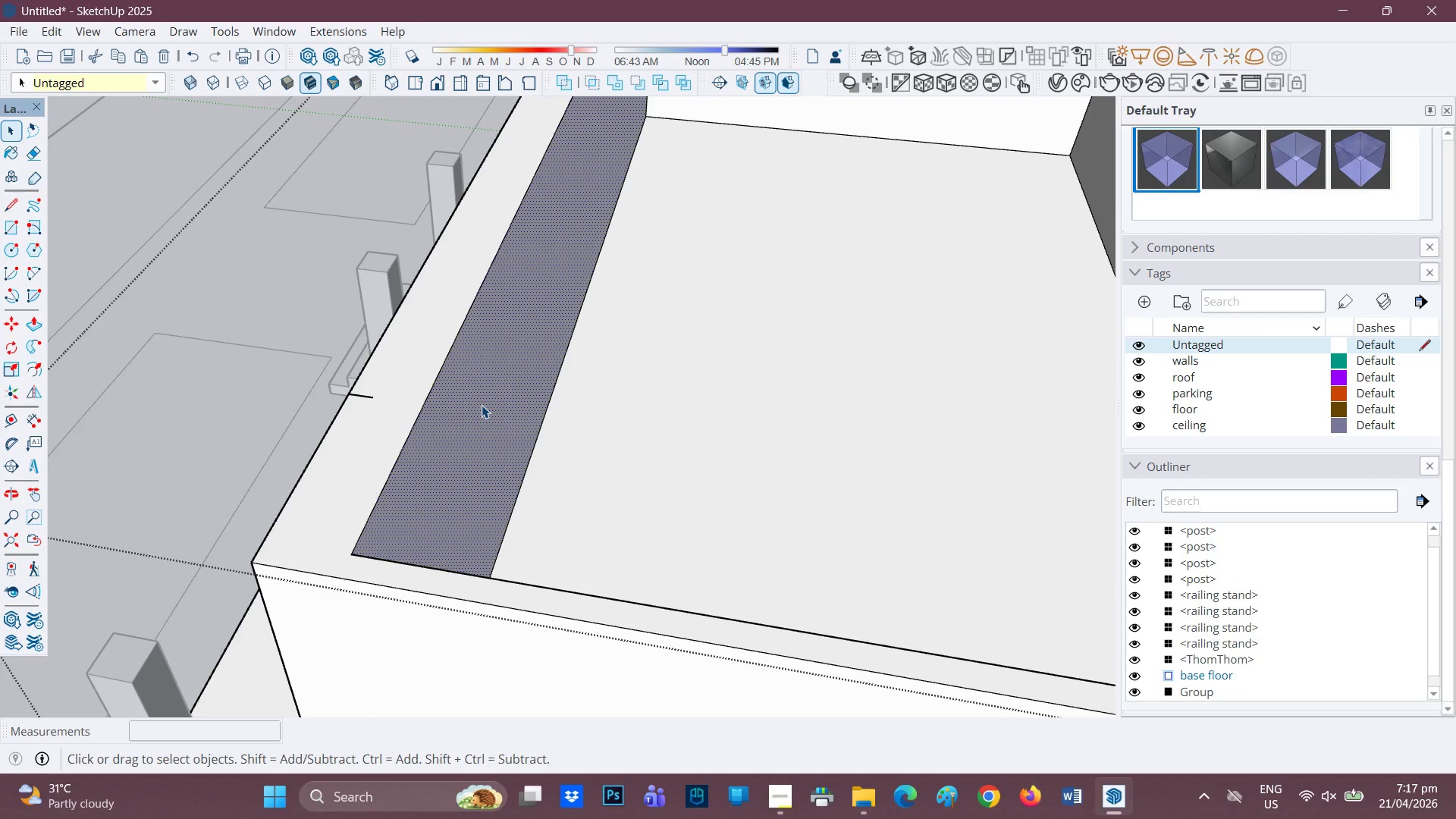 
key(P)
 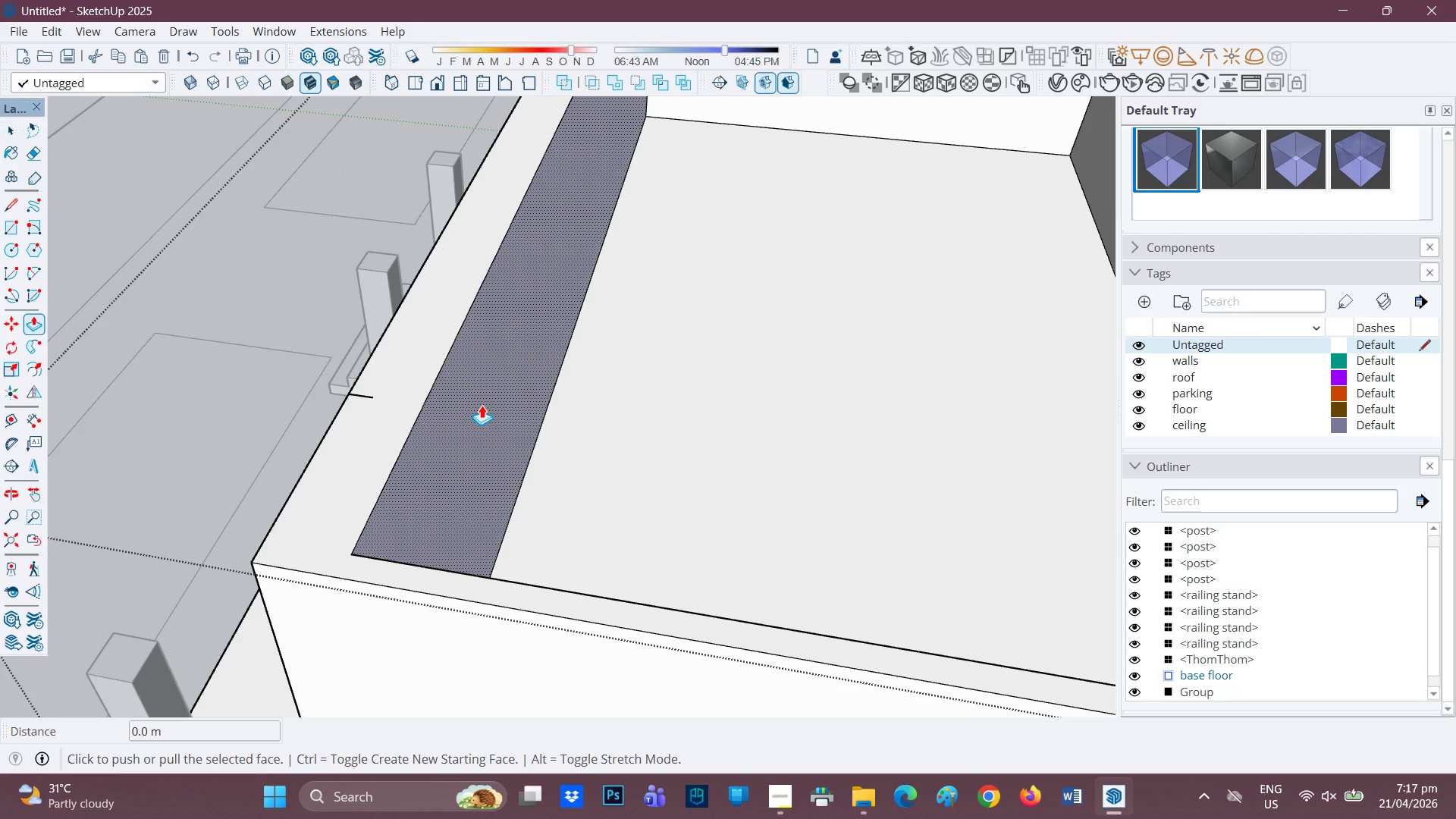 
left_click([482, 405])
 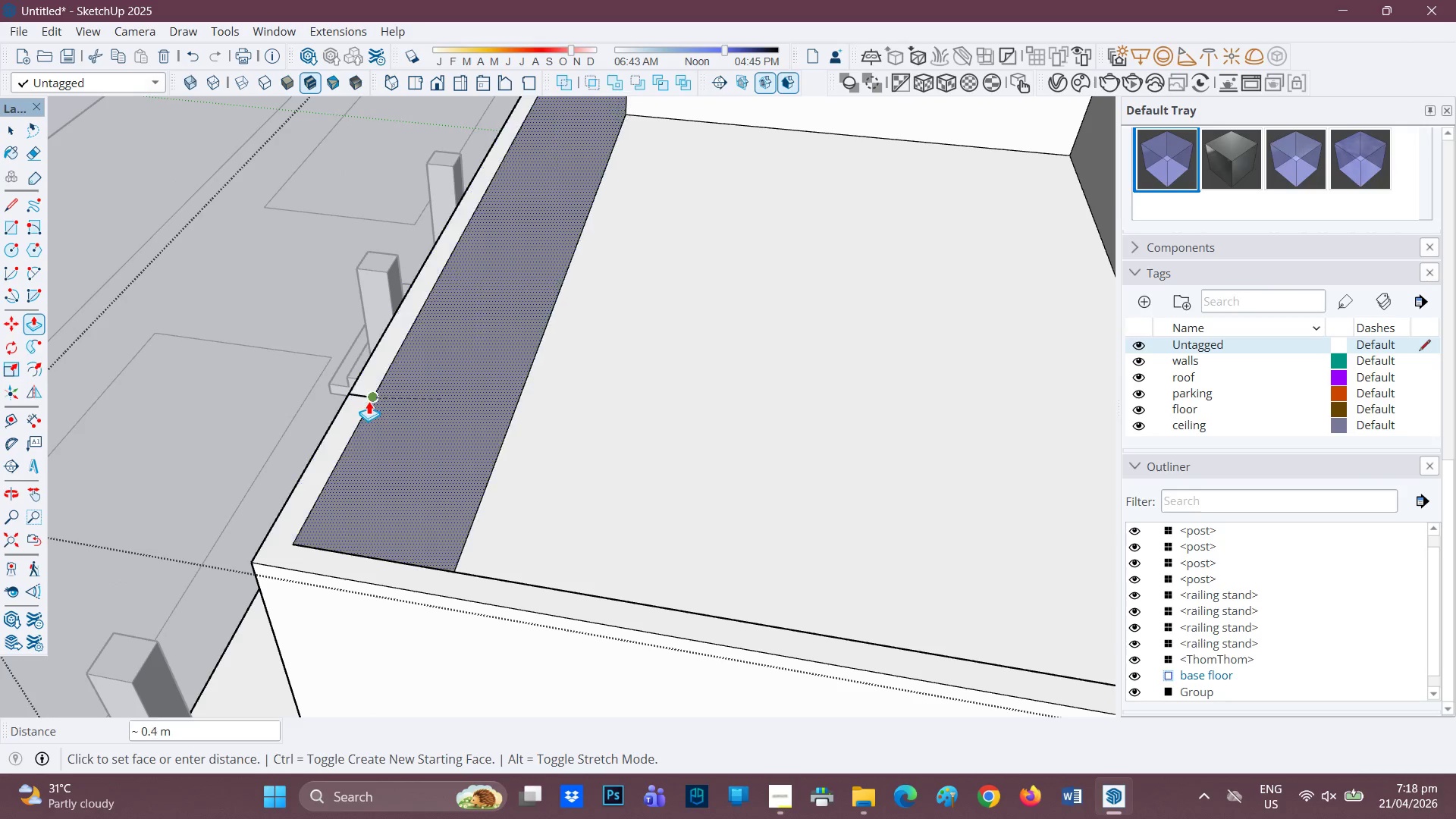 
left_click([369, 401])
 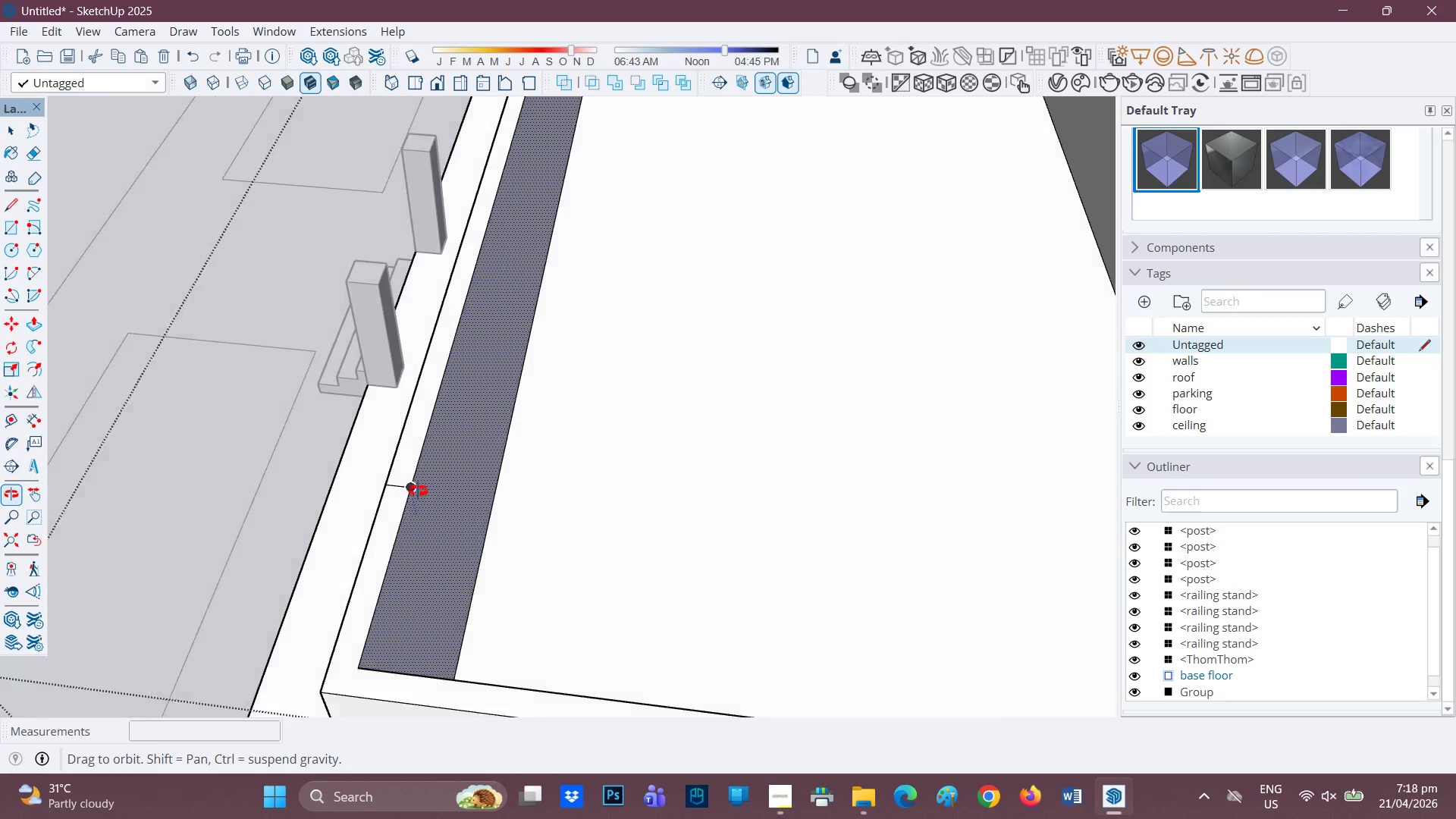 
key(E)
 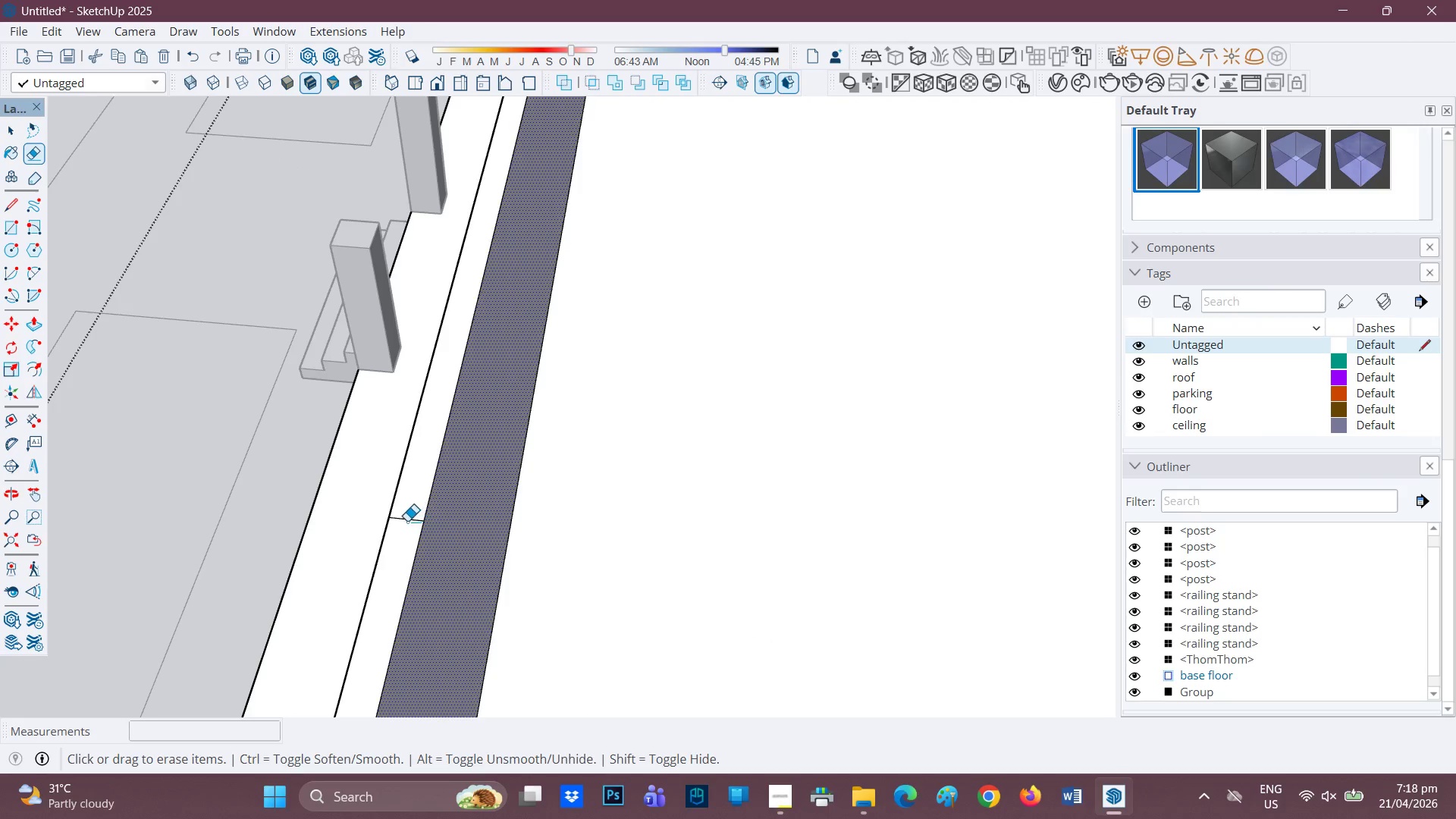 
scroll: coordinate [402, 465], scroll_direction: up, amount: 3.0
 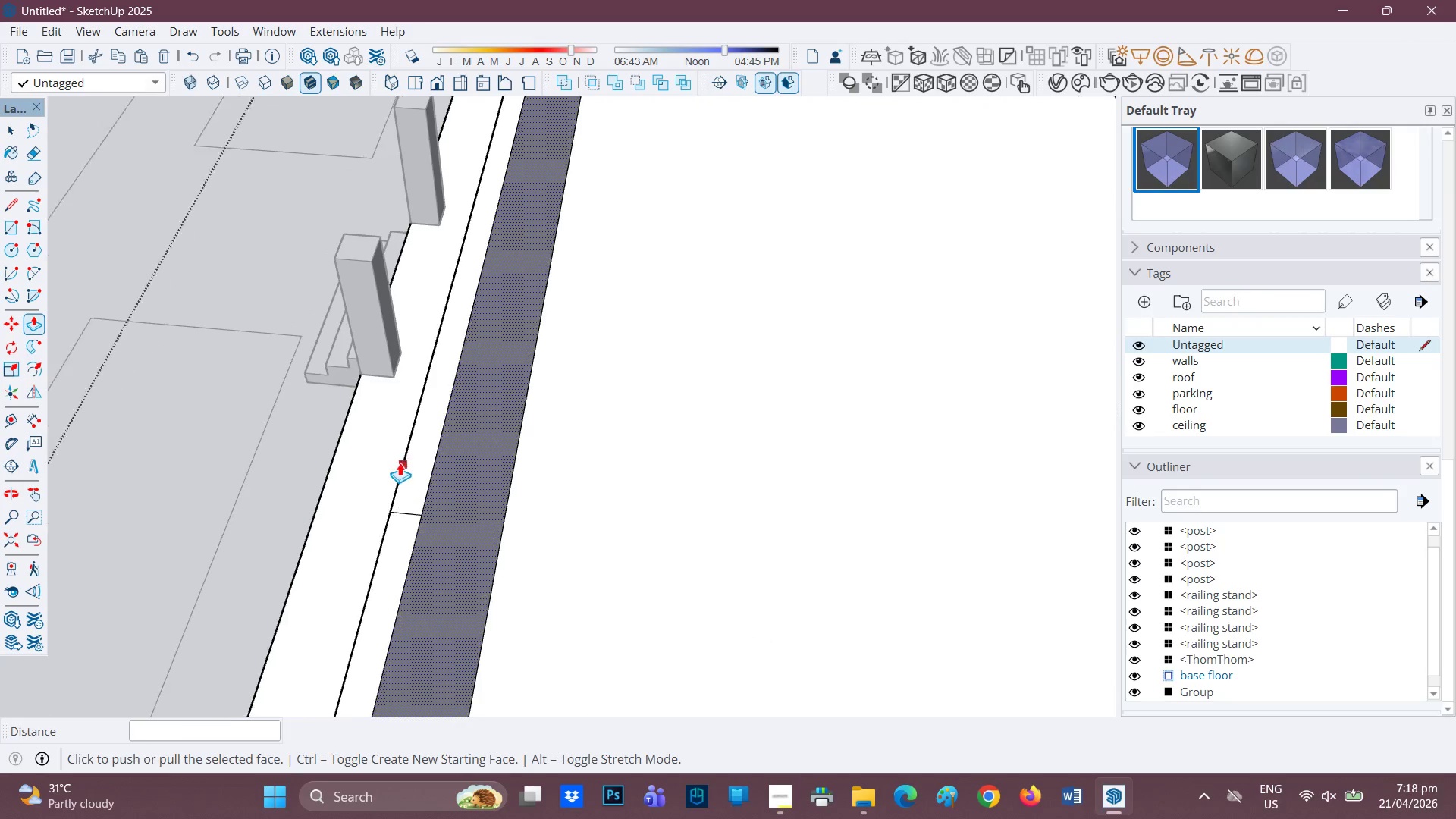 
left_click_drag(start_coordinate=[407, 522], to_coordinate=[410, 517])
 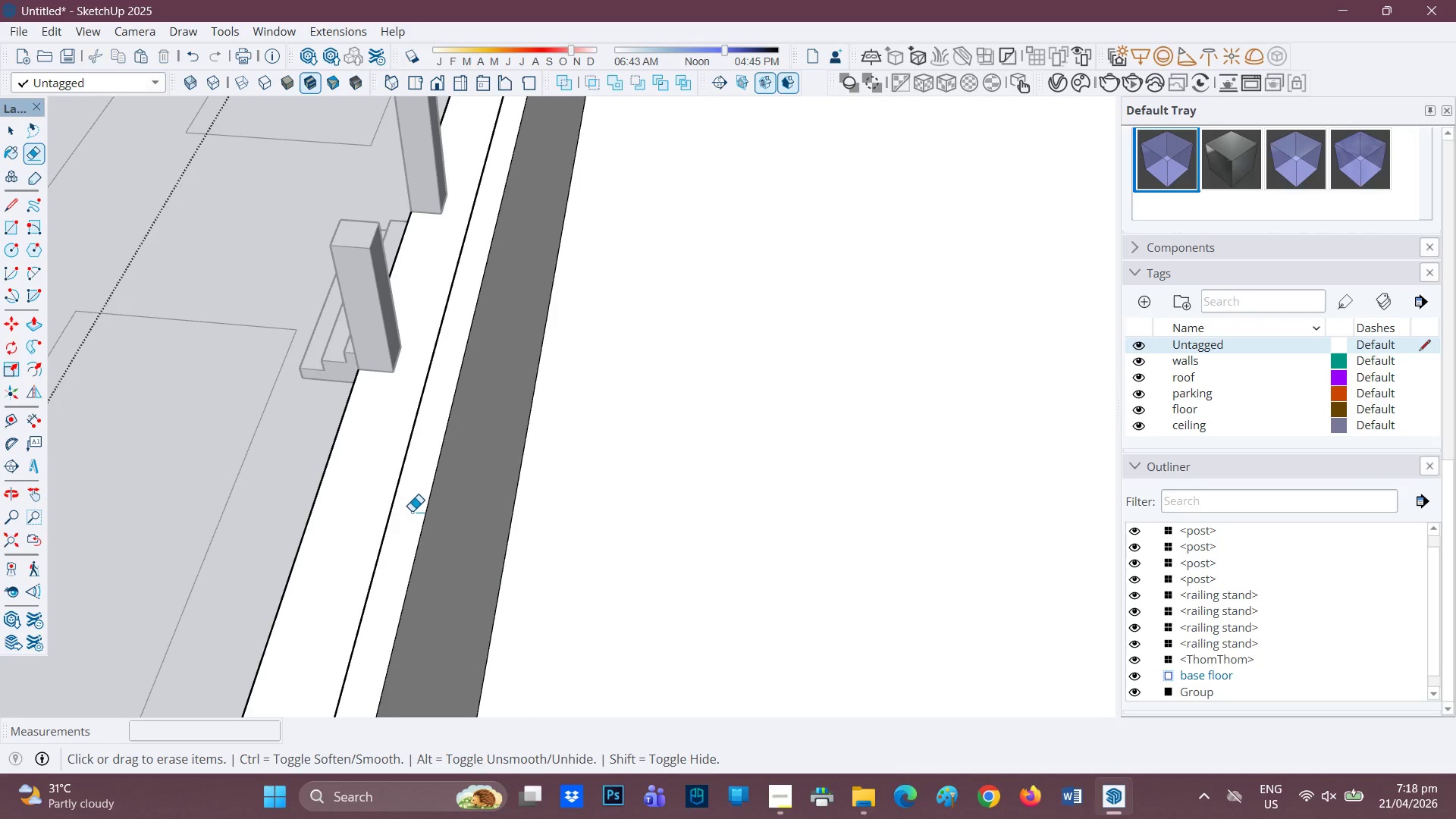 
scroll: coordinate [521, 539], scroll_direction: down, amount: 13.0
 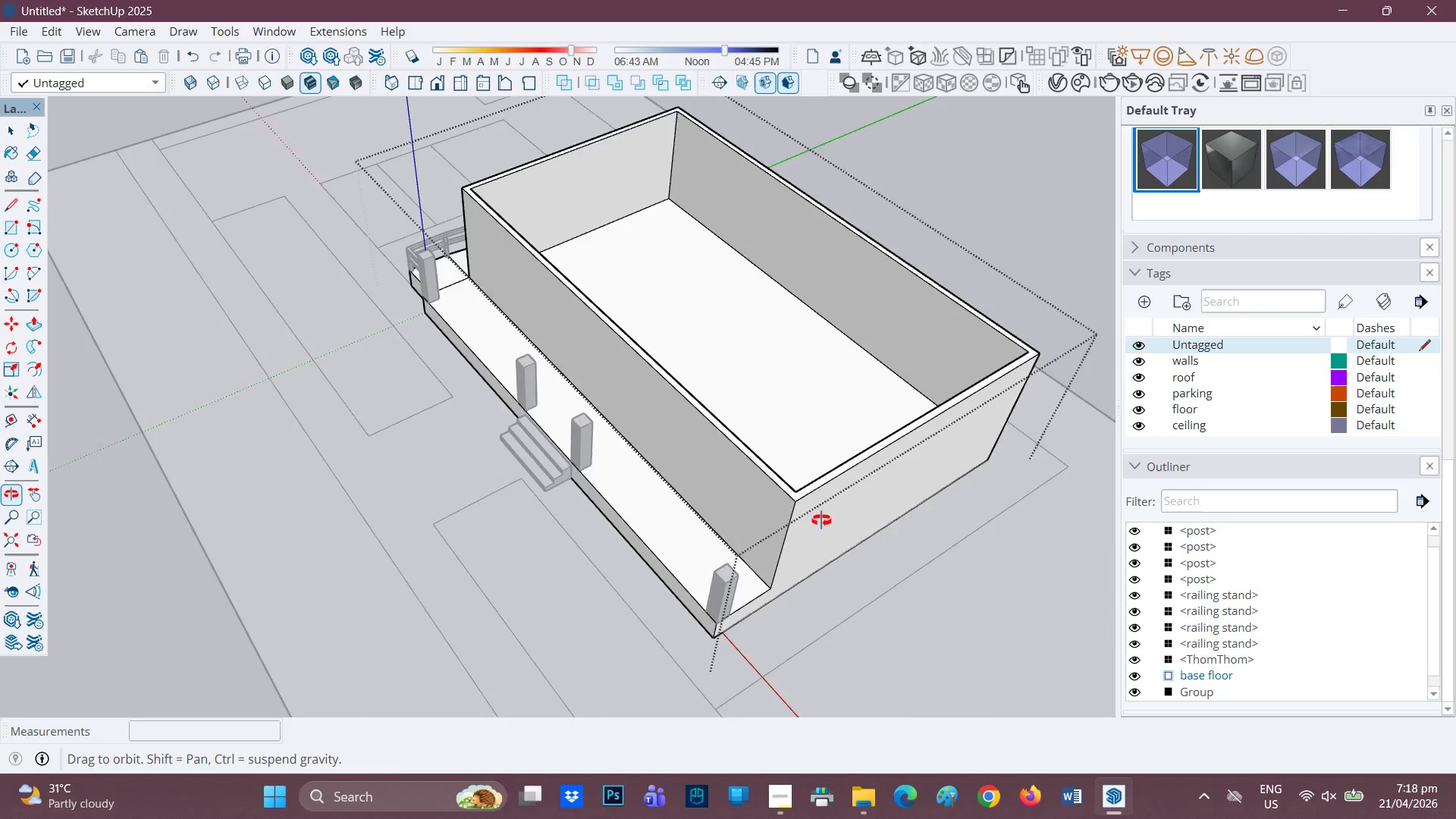 
key(H)
 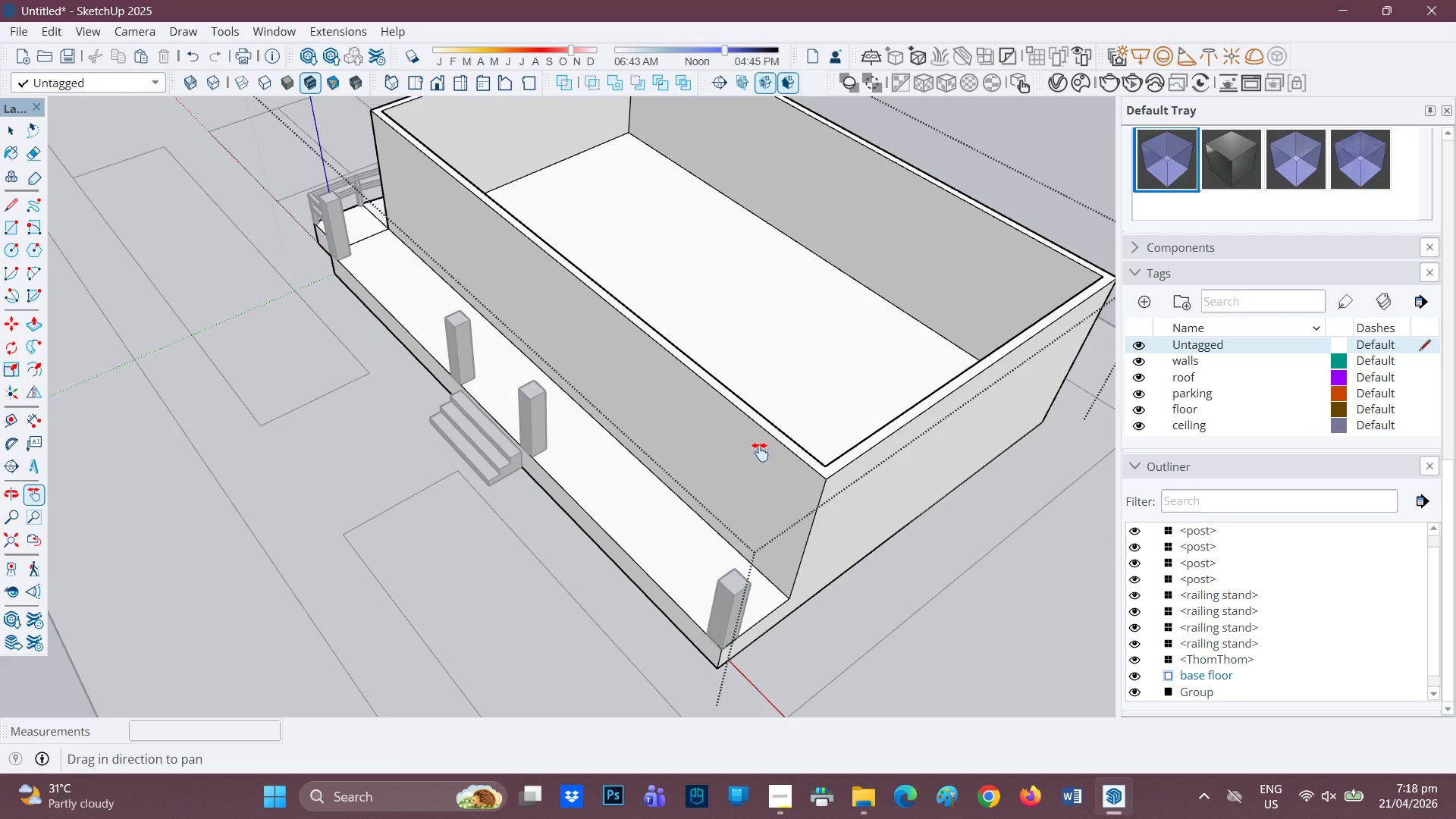 
left_click_drag(start_coordinate=[760, 452], to_coordinate=[491, 592])
 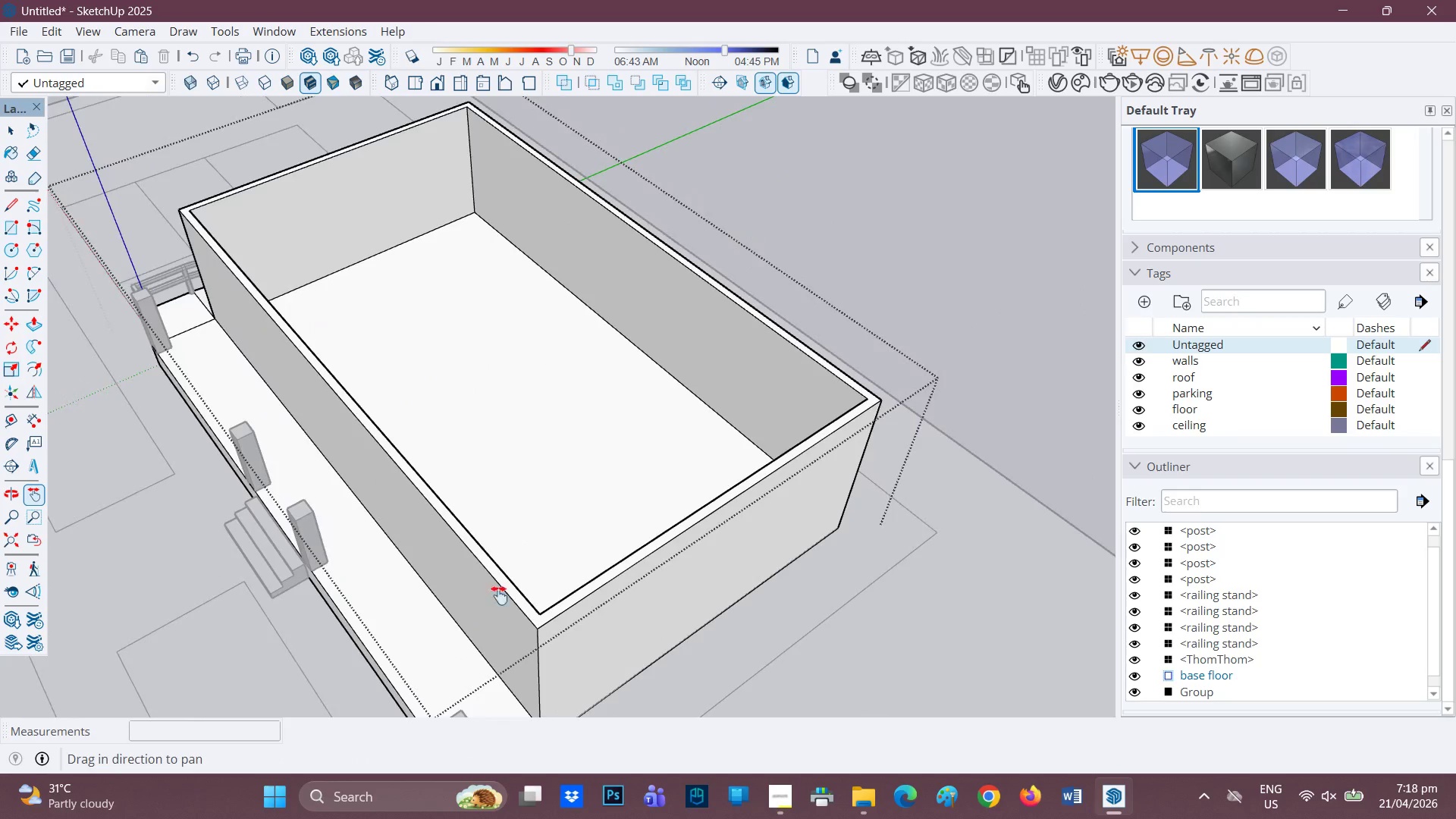 
scroll: coordinate [780, 498], scroll_direction: up, amount: 2.0
 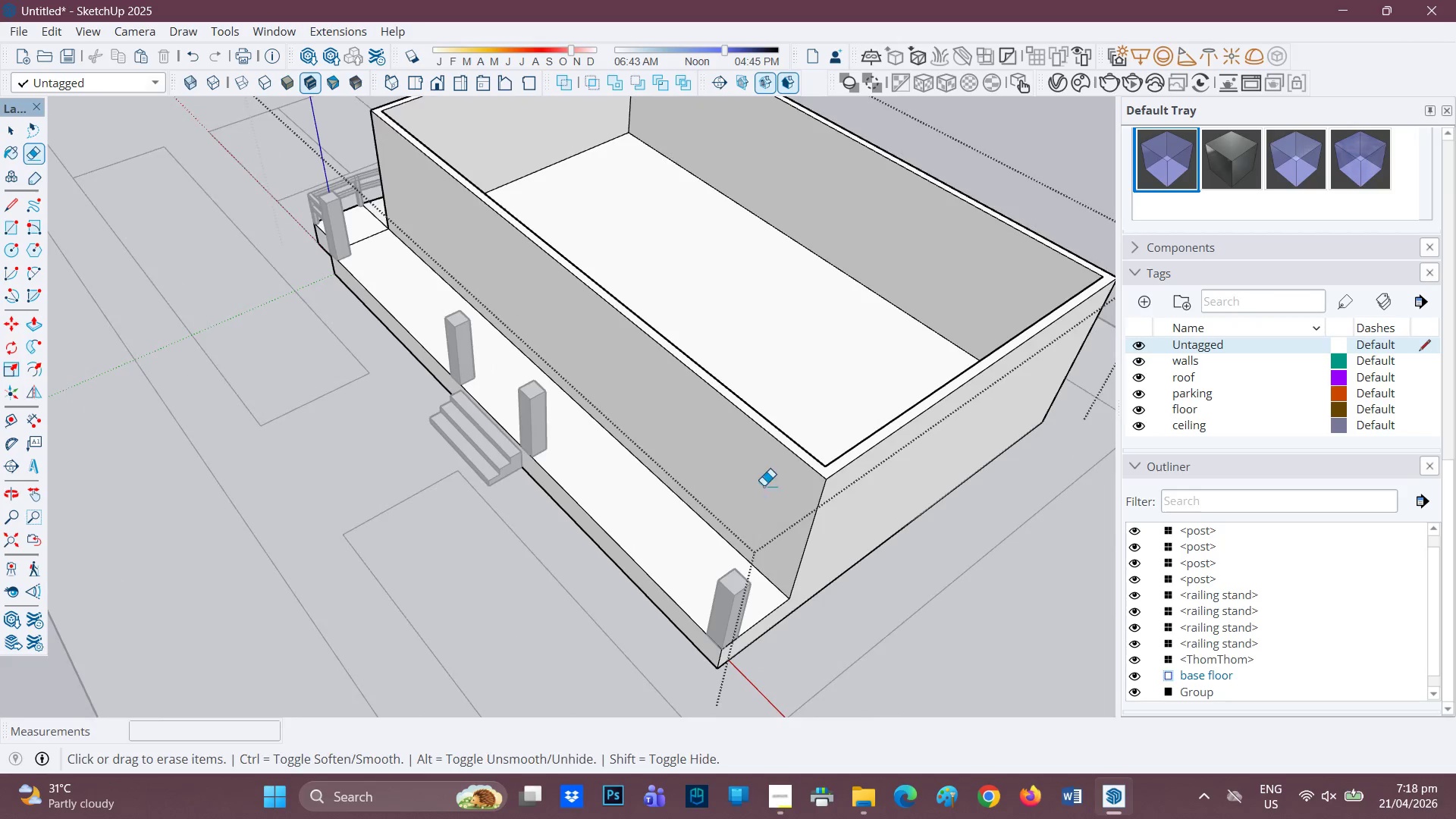 
scroll: coordinate [506, 595], scroll_direction: none, amount: 0.0
 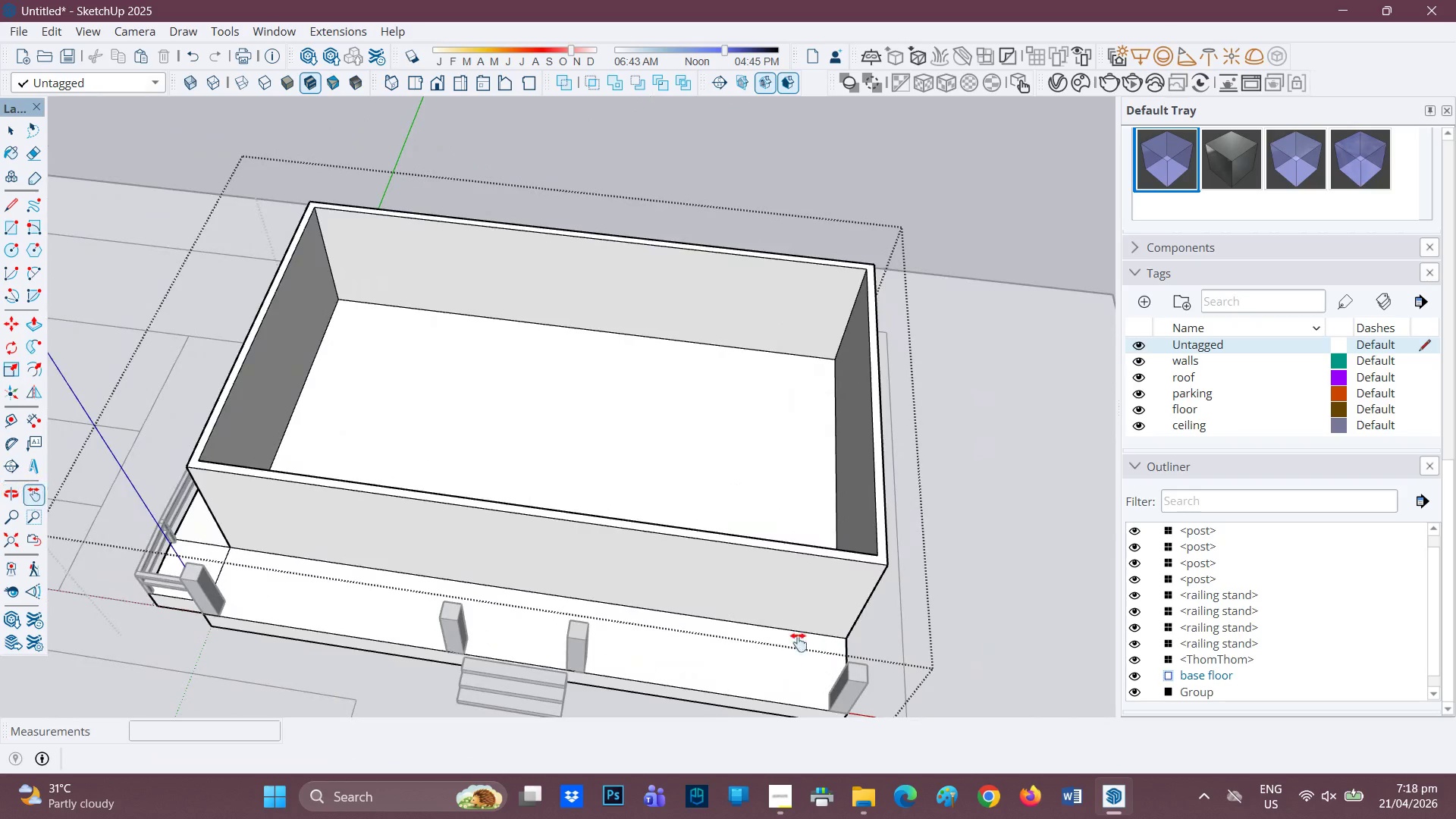 
scroll: coordinate [570, 552], scroll_direction: down, amount: 5.0
 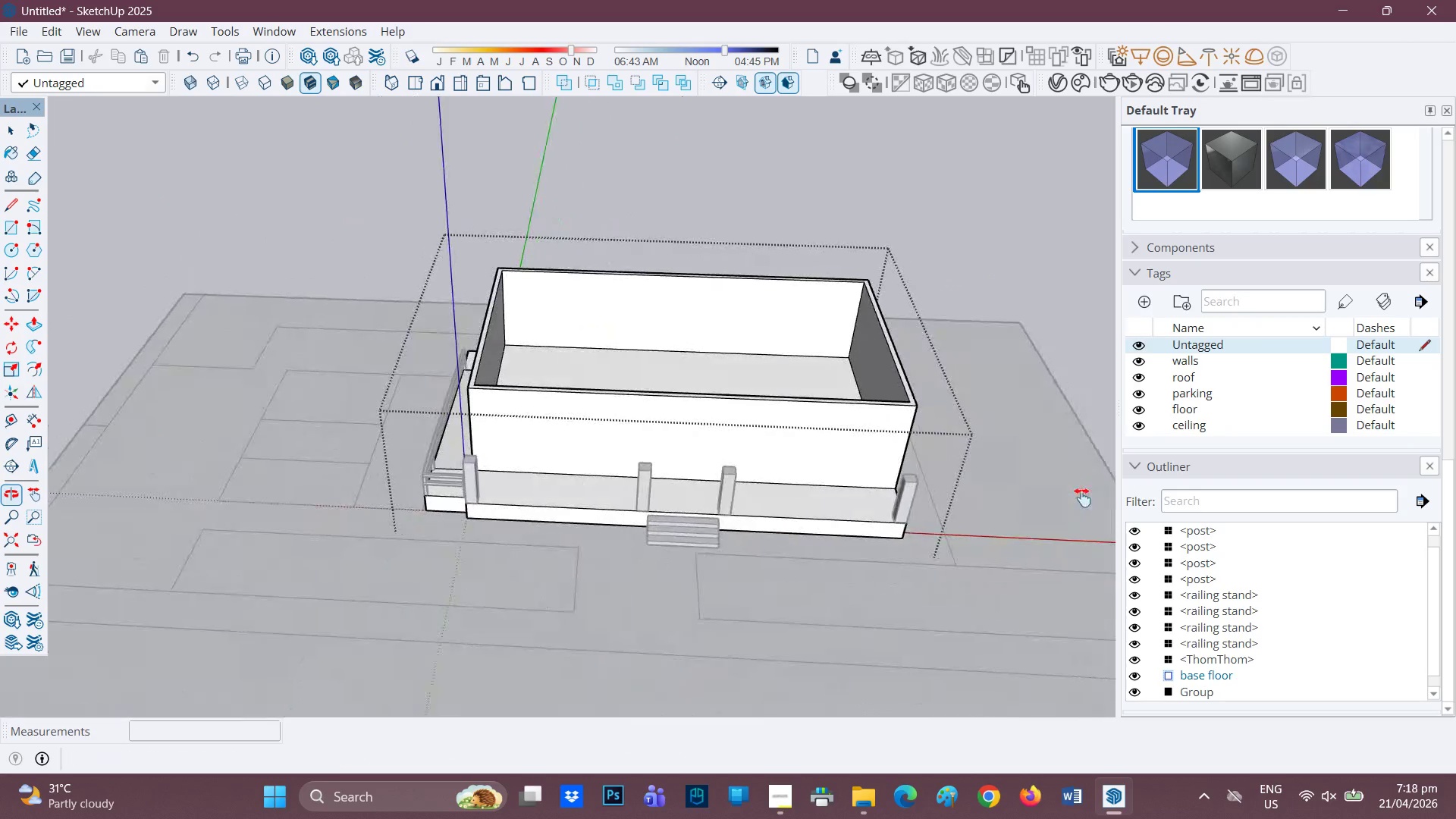 
scroll: coordinate [650, 503], scroll_direction: up, amount: 2.0
 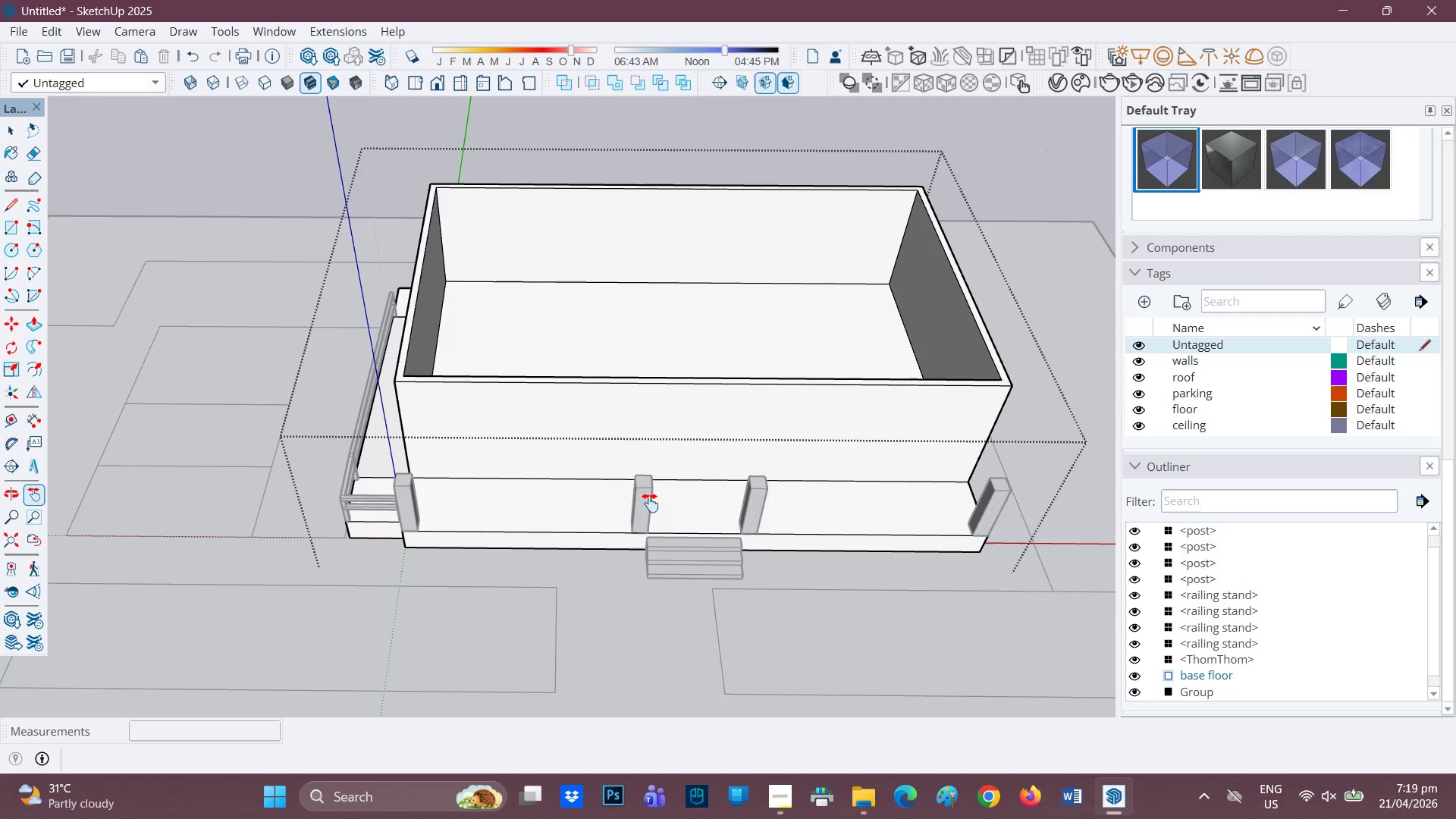 
wait(75.85)
 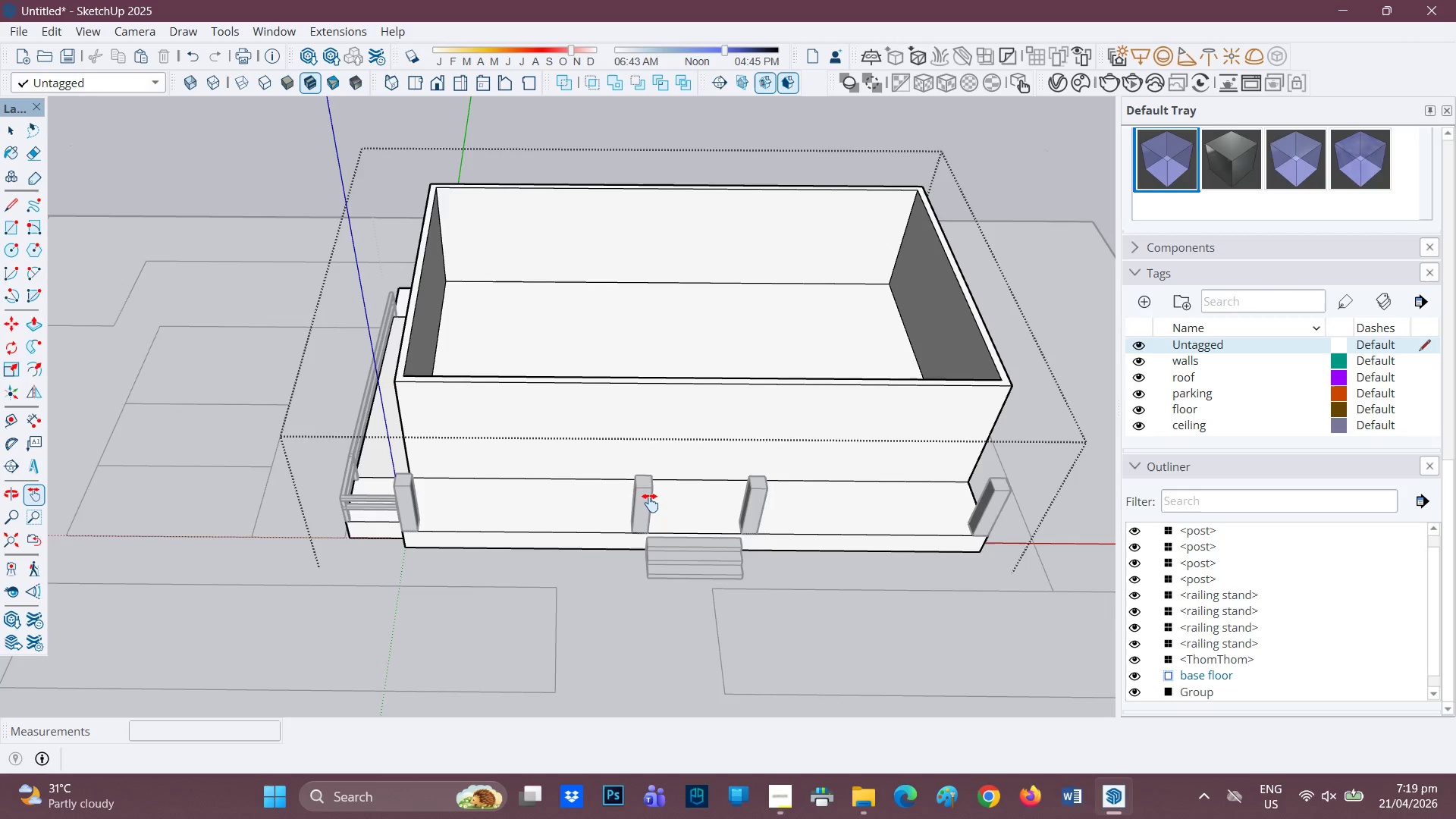 
scroll: coordinate [659, 453], scroll_direction: down, amount: 1.0
 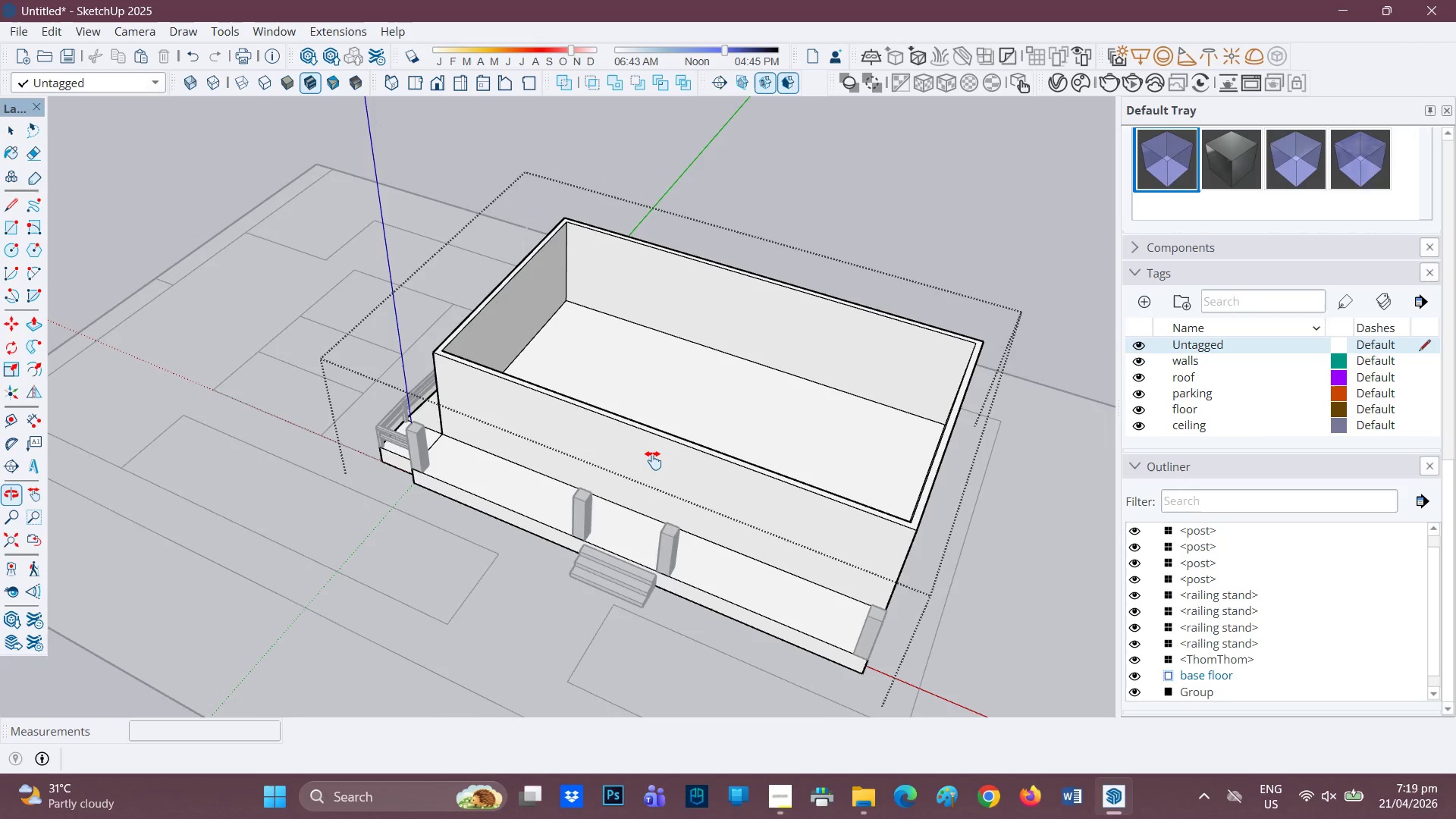 
key(H)
 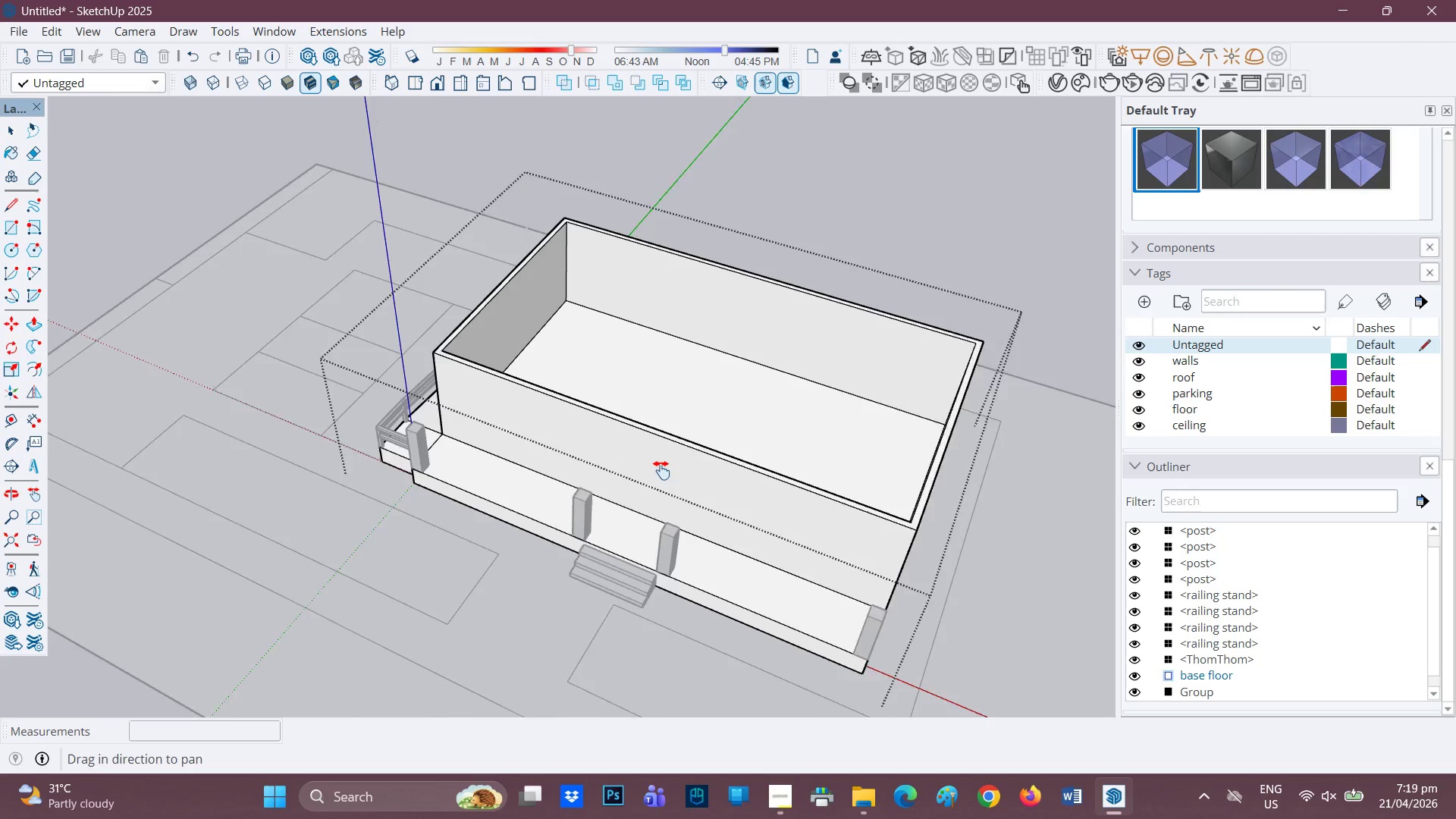 
scroll: coordinate [661, 470], scroll_direction: up, amount: 1.0
 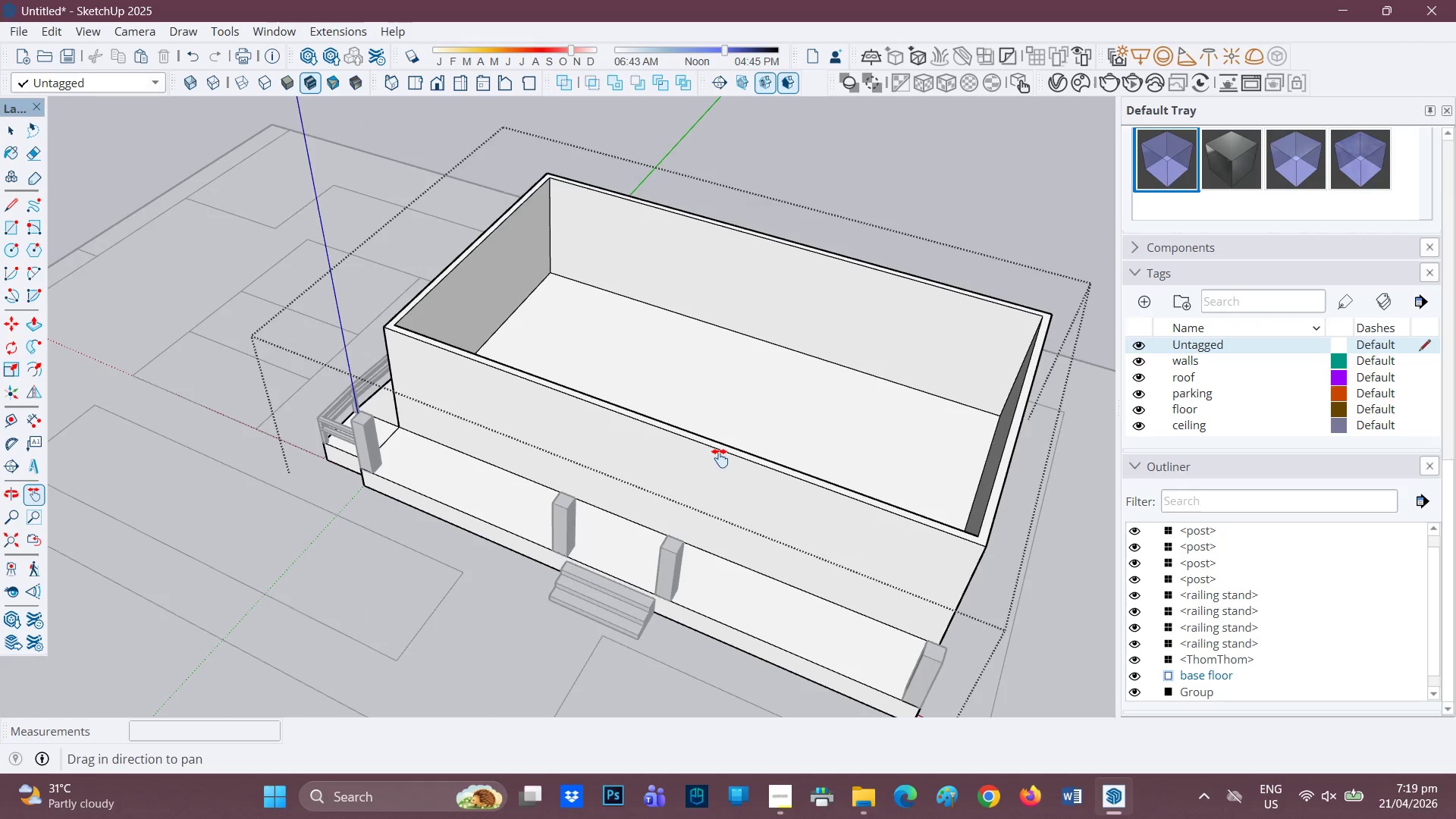 
left_click_drag(start_coordinate=[722, 466], to_coordinate=[542, 505])
 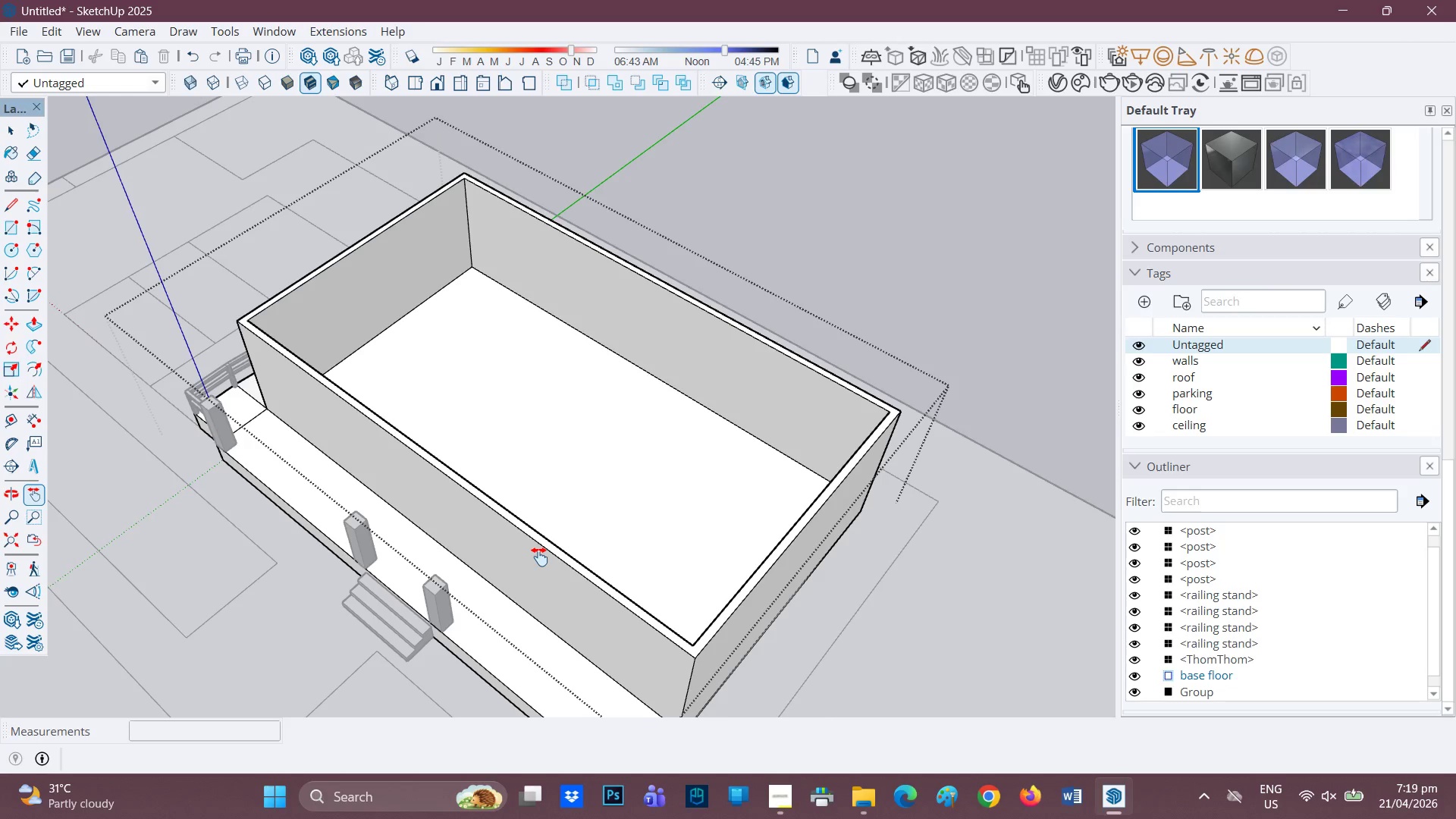 
wait(13.81)
 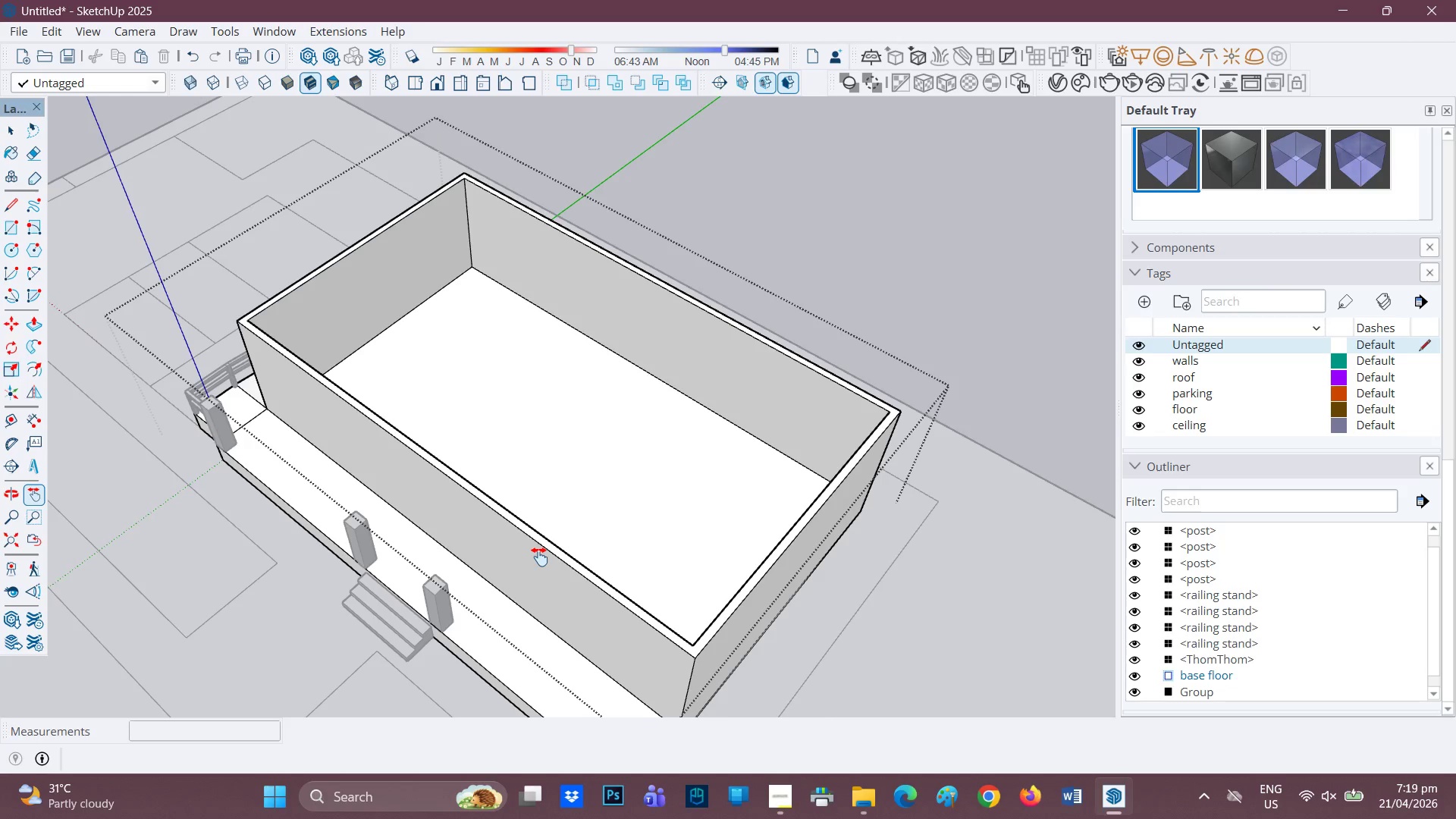 
key(H)
 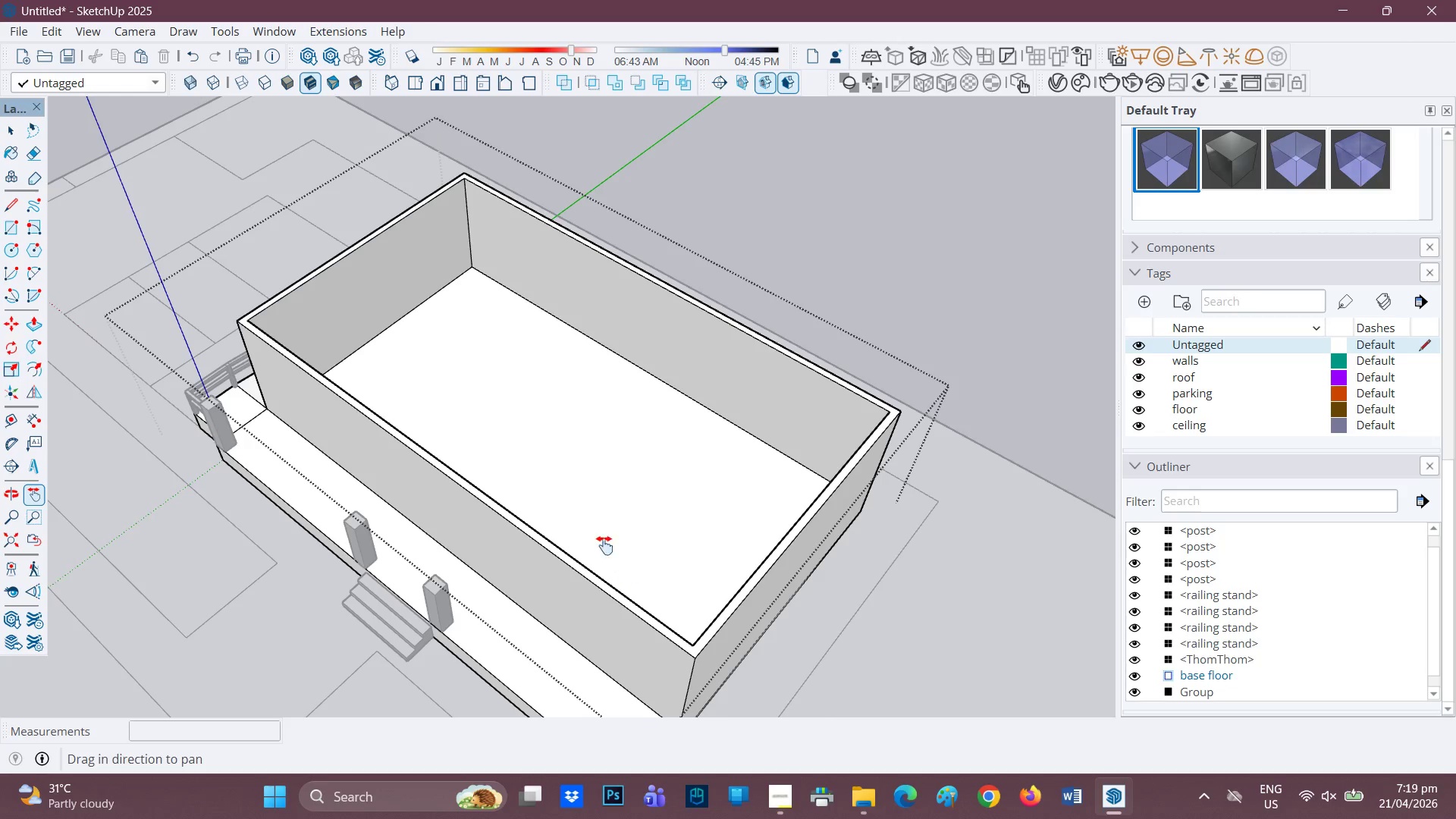 
left_click_drag(start_coordinate=[581, 497], to_coordinate=[701, 459])
 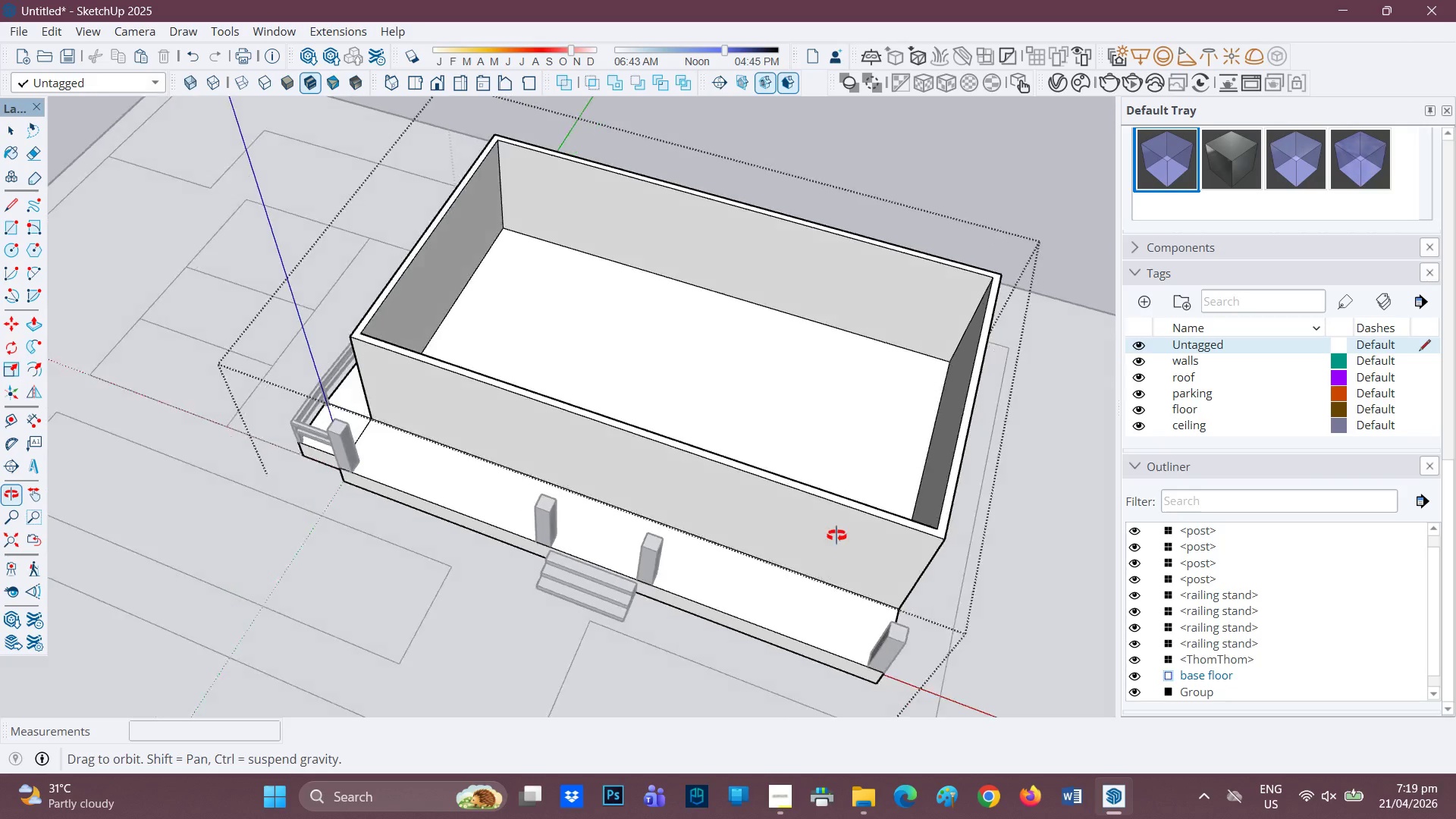 
key(H)
 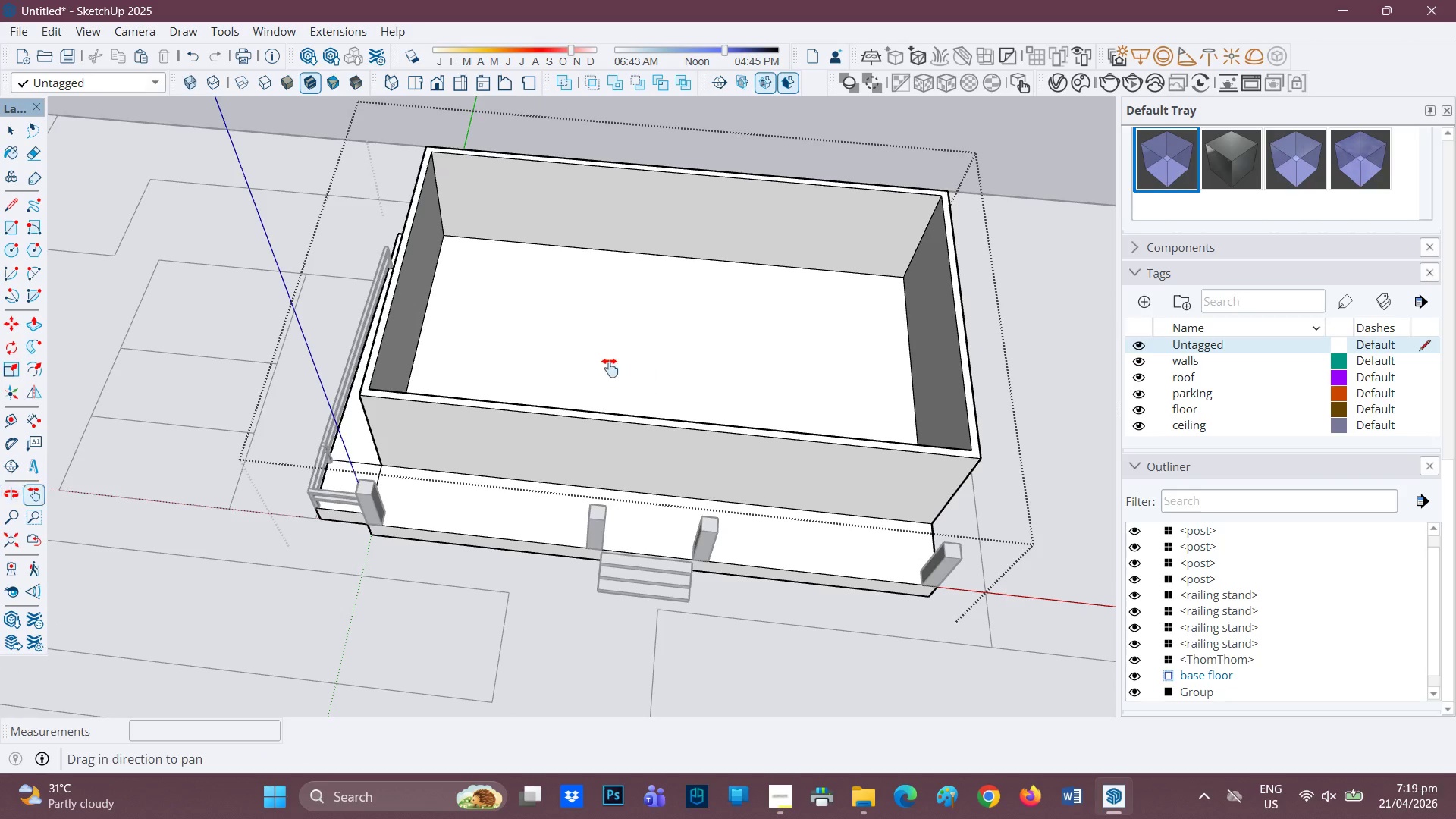 
left_click_drag(start_coordinate=[610, 368], to_coordinate=[391, 463])
 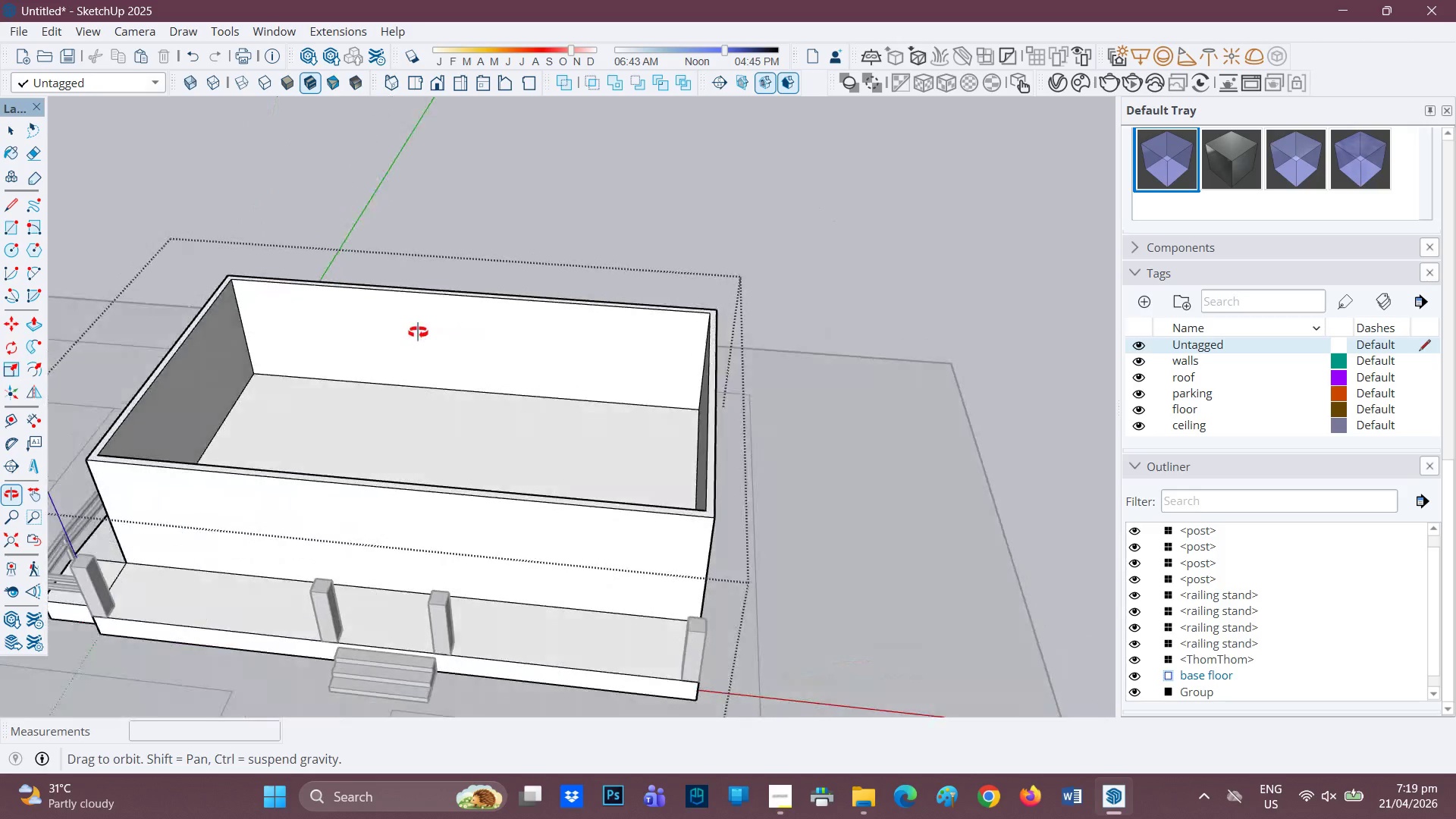 
scroll: coordinate [434, 342], scroll_direction: down, amount: 2.0
 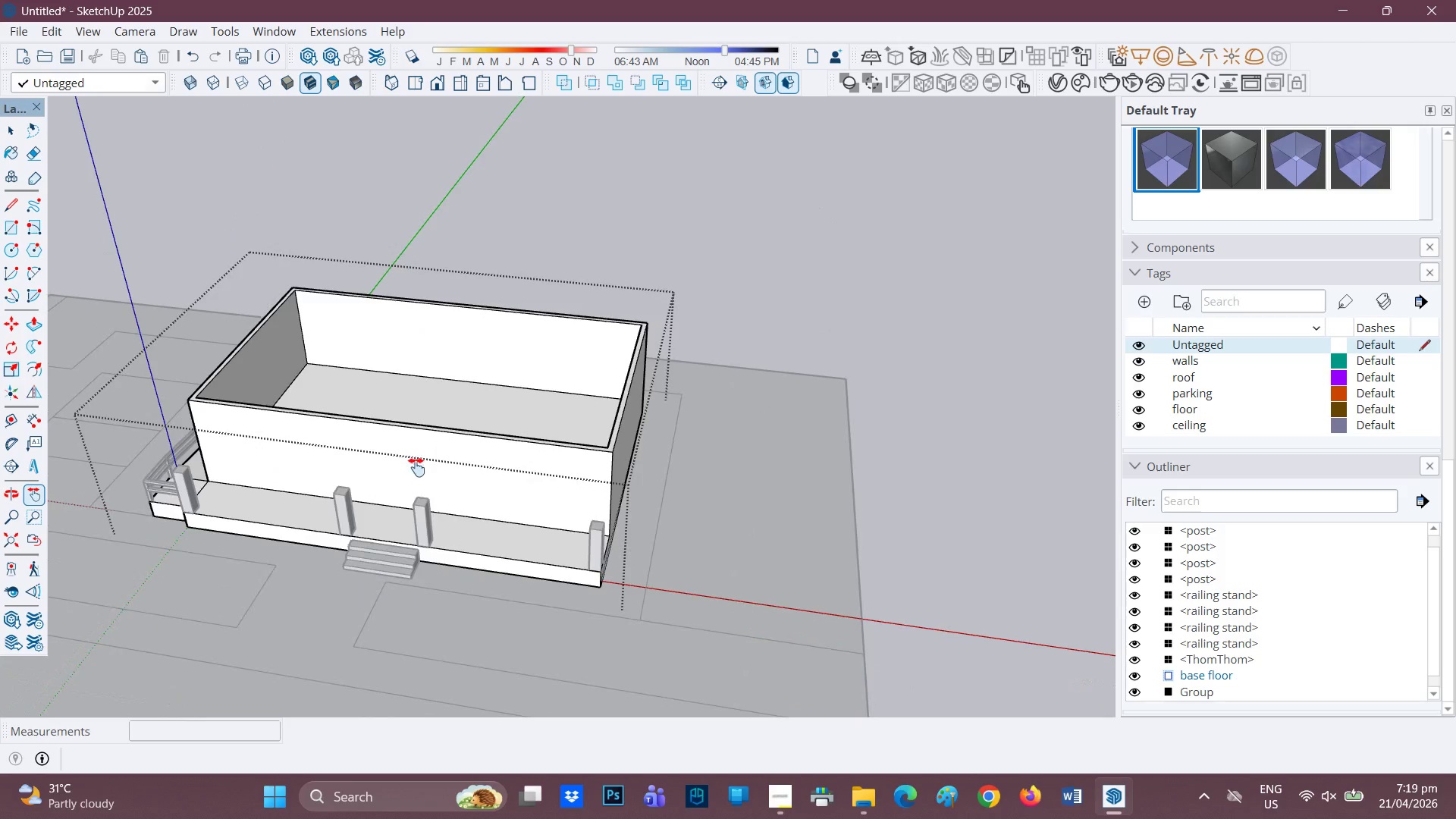 
key(H)
 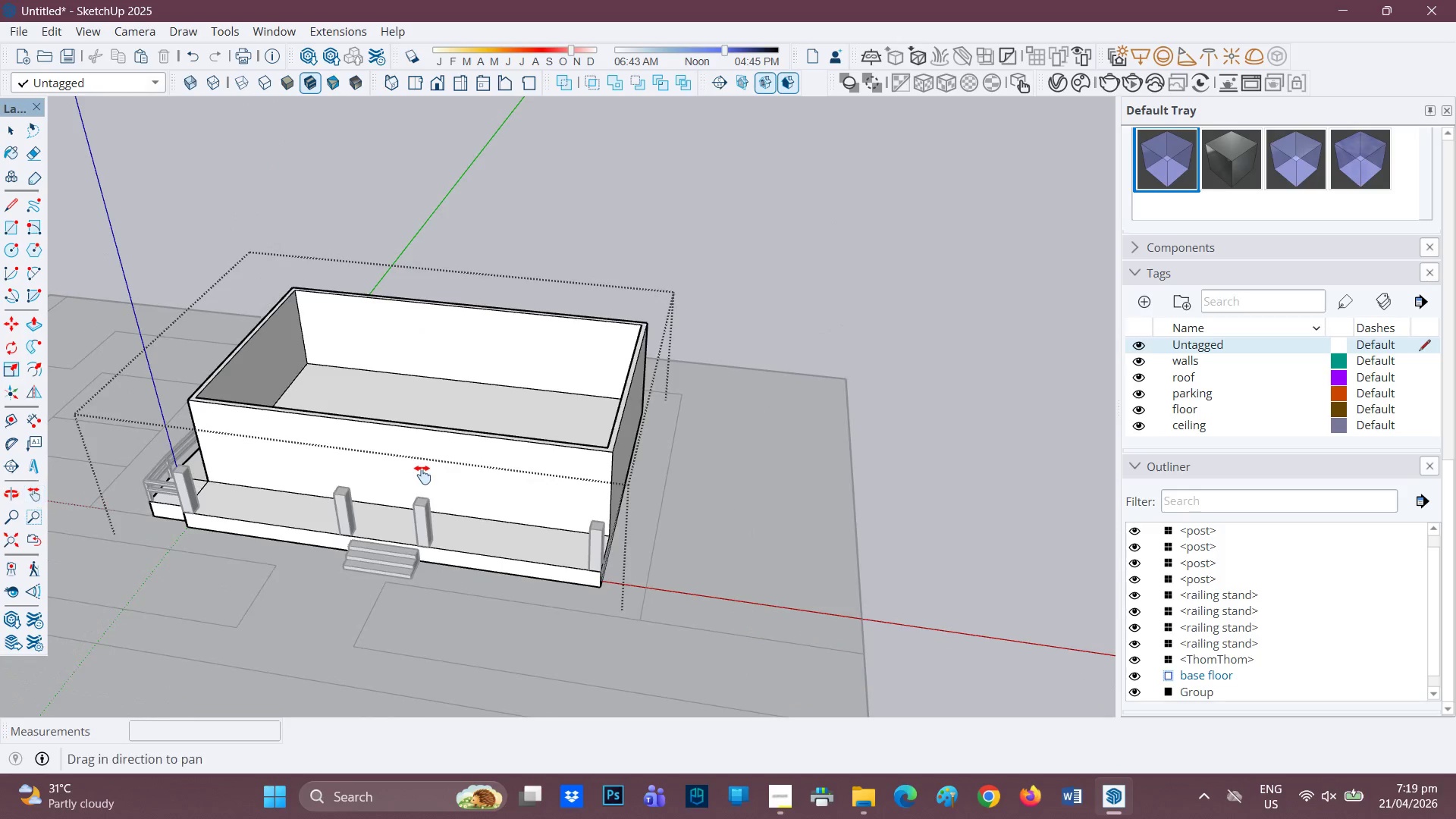 
left_click_drag(start_coordinate=[444, 469], to_coordinate=[626, 456])
 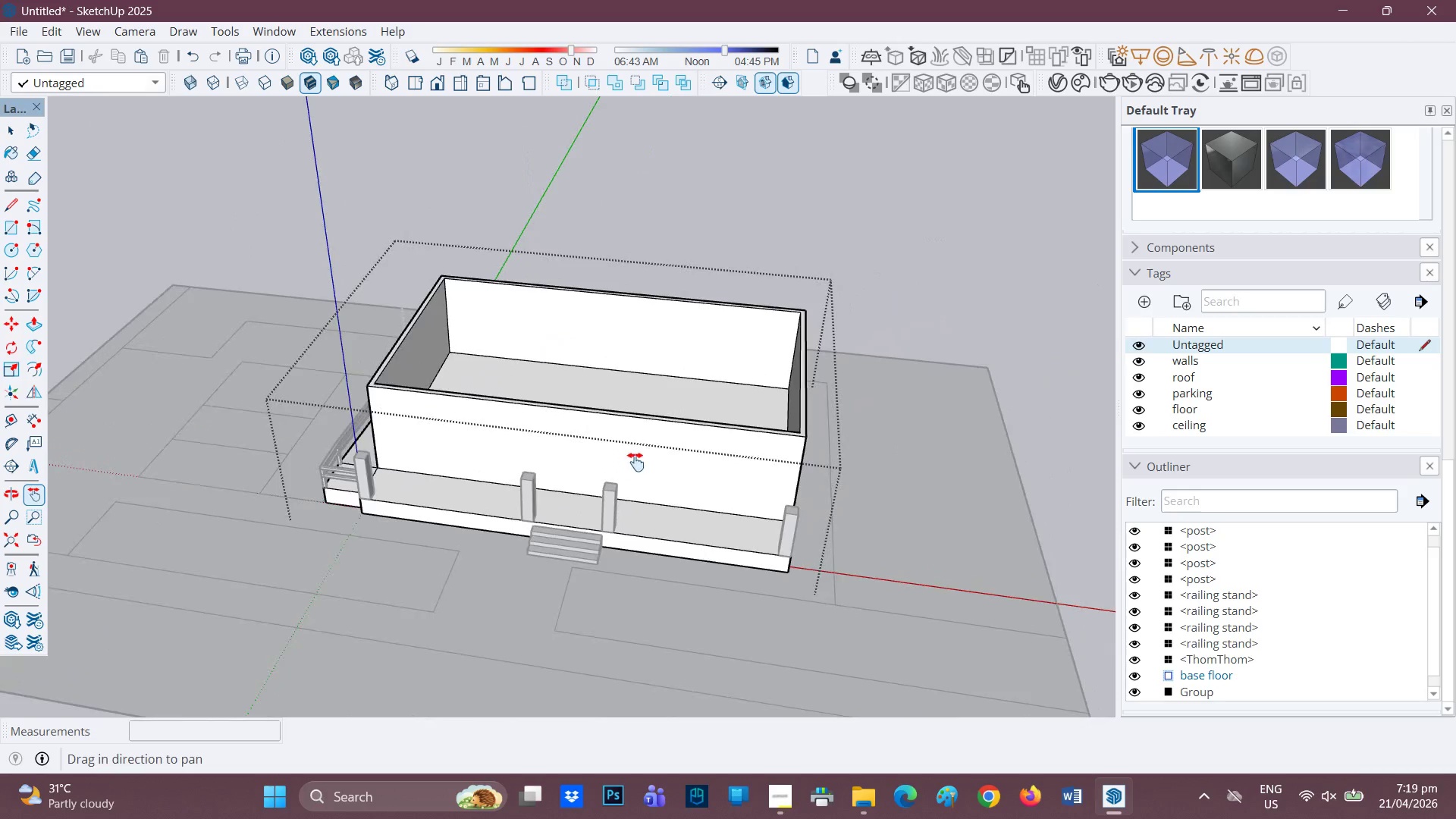 
scroll: coordinate [601, 466], scroll_direction: up, amount: 5.0
 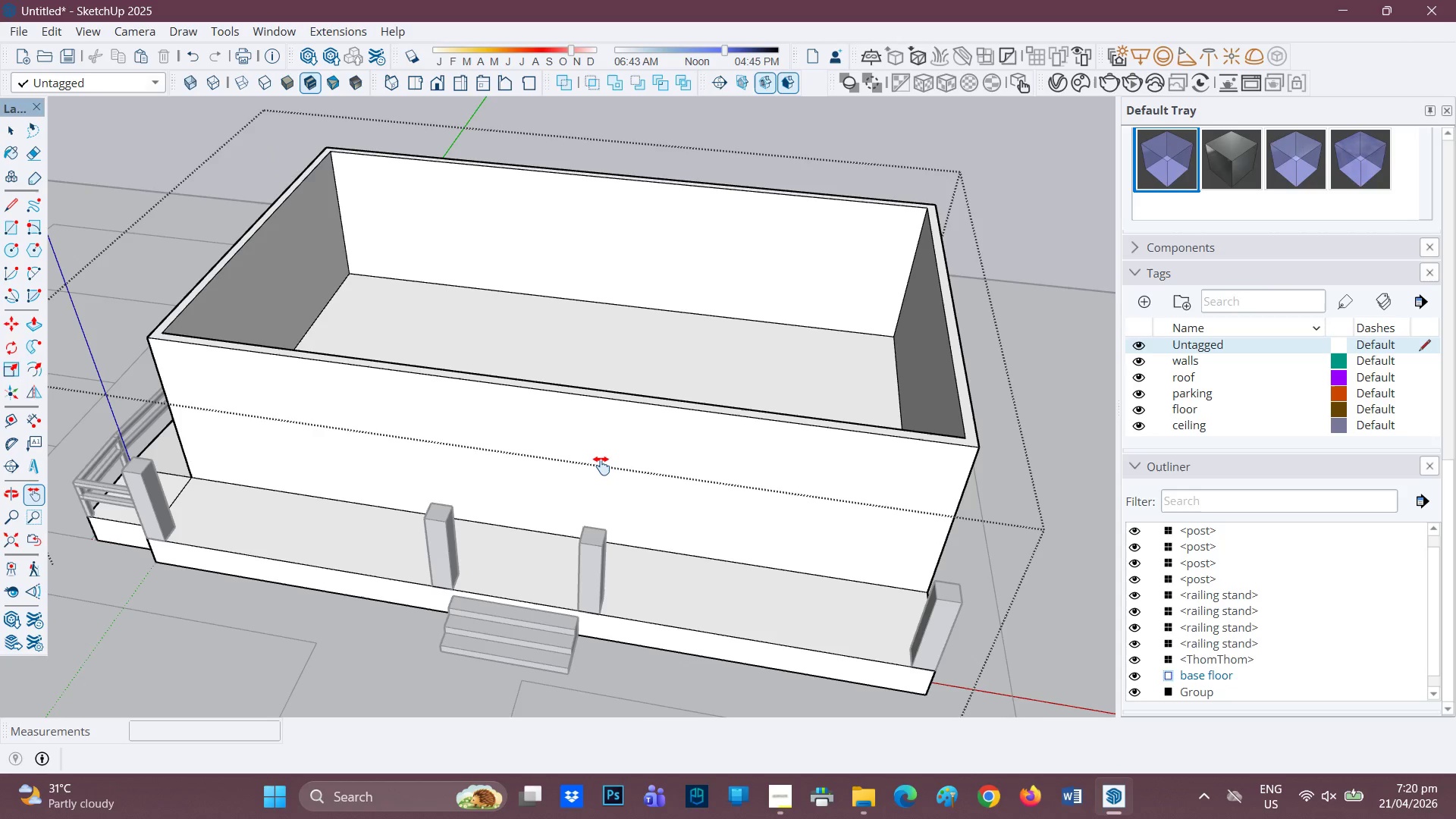 
wait(17.16)
 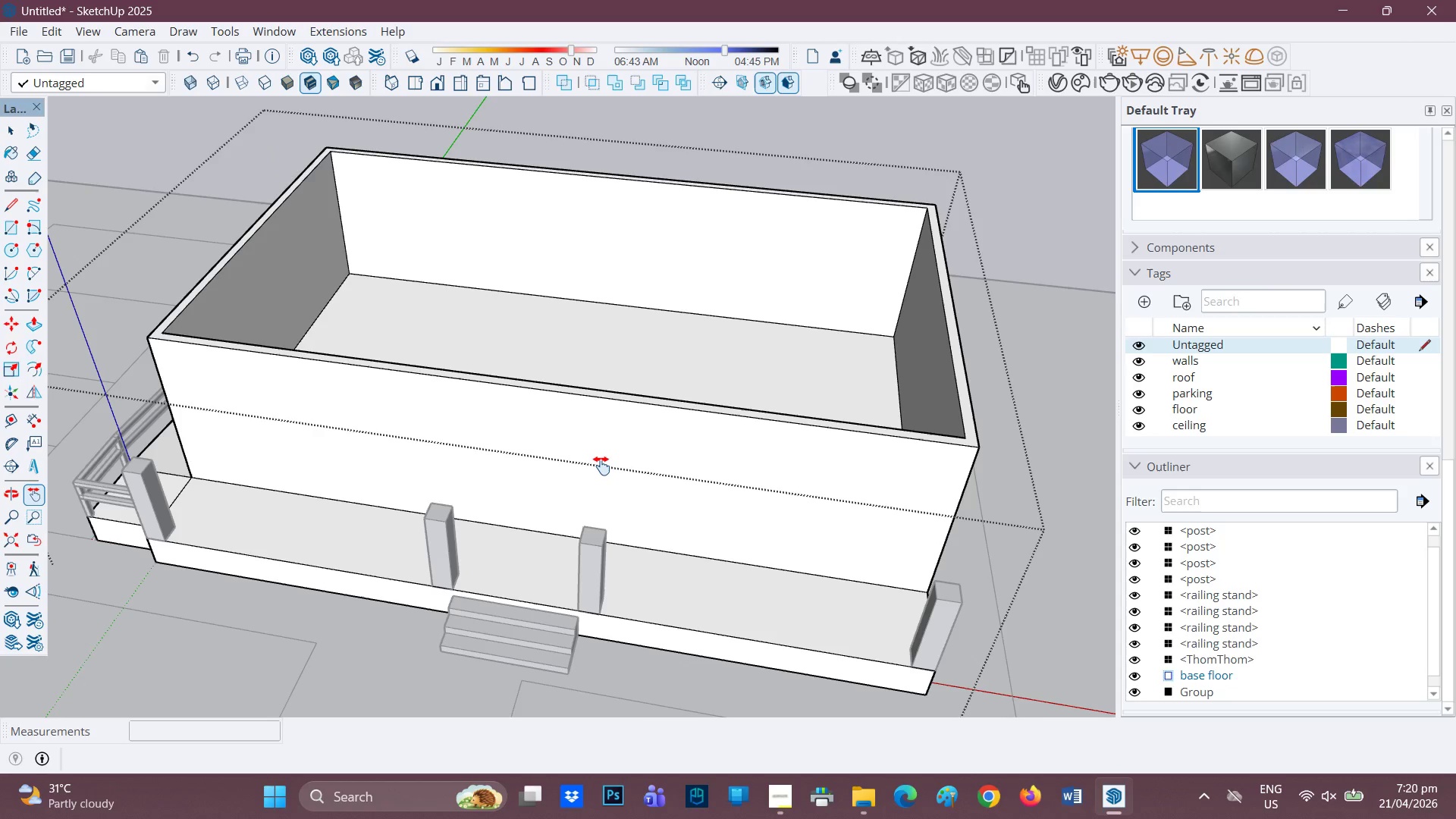 
key(H)
 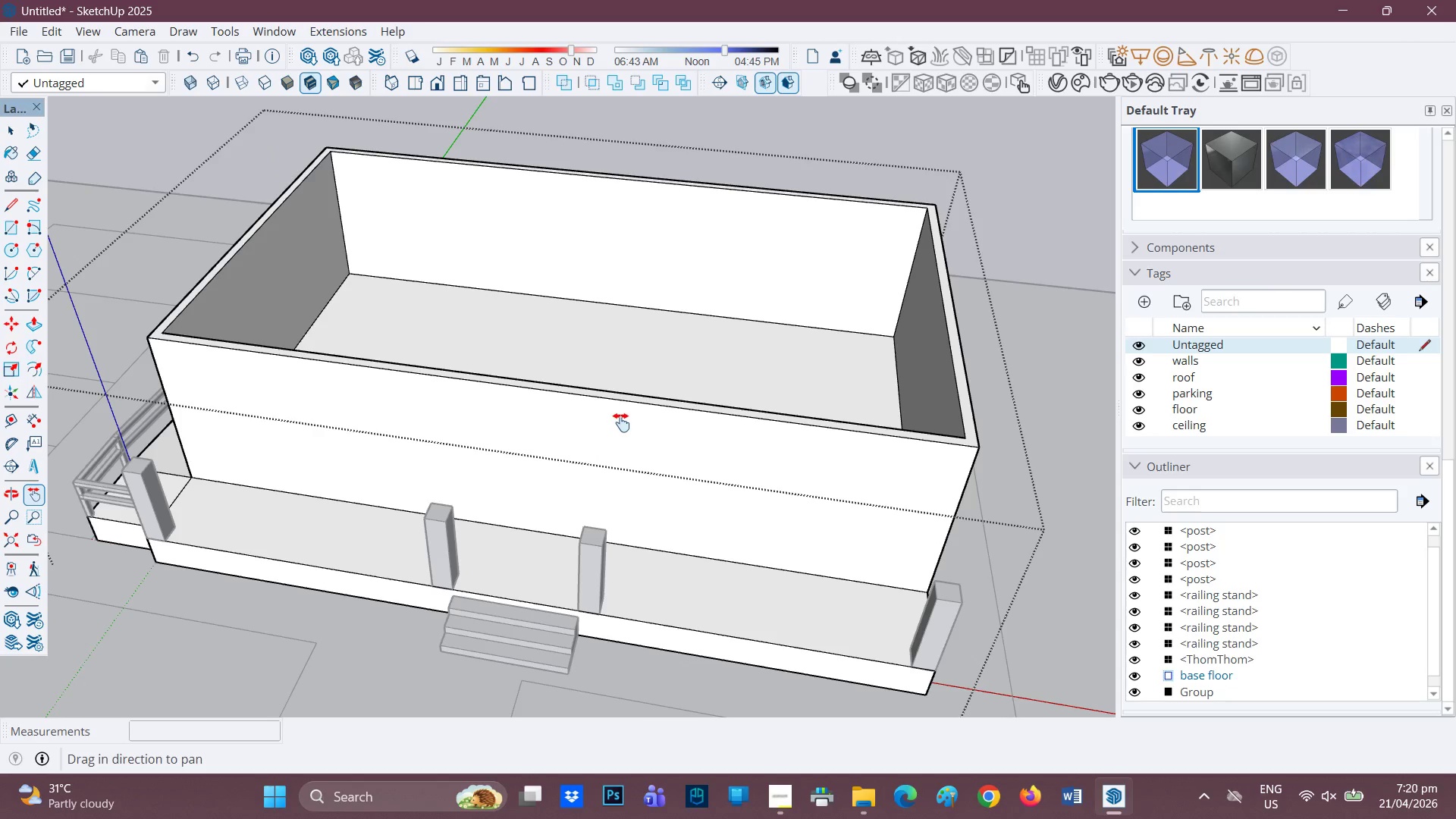 
left_click_drag(start_coordinate=[621, 422], to_coordinate=[541, 410])
 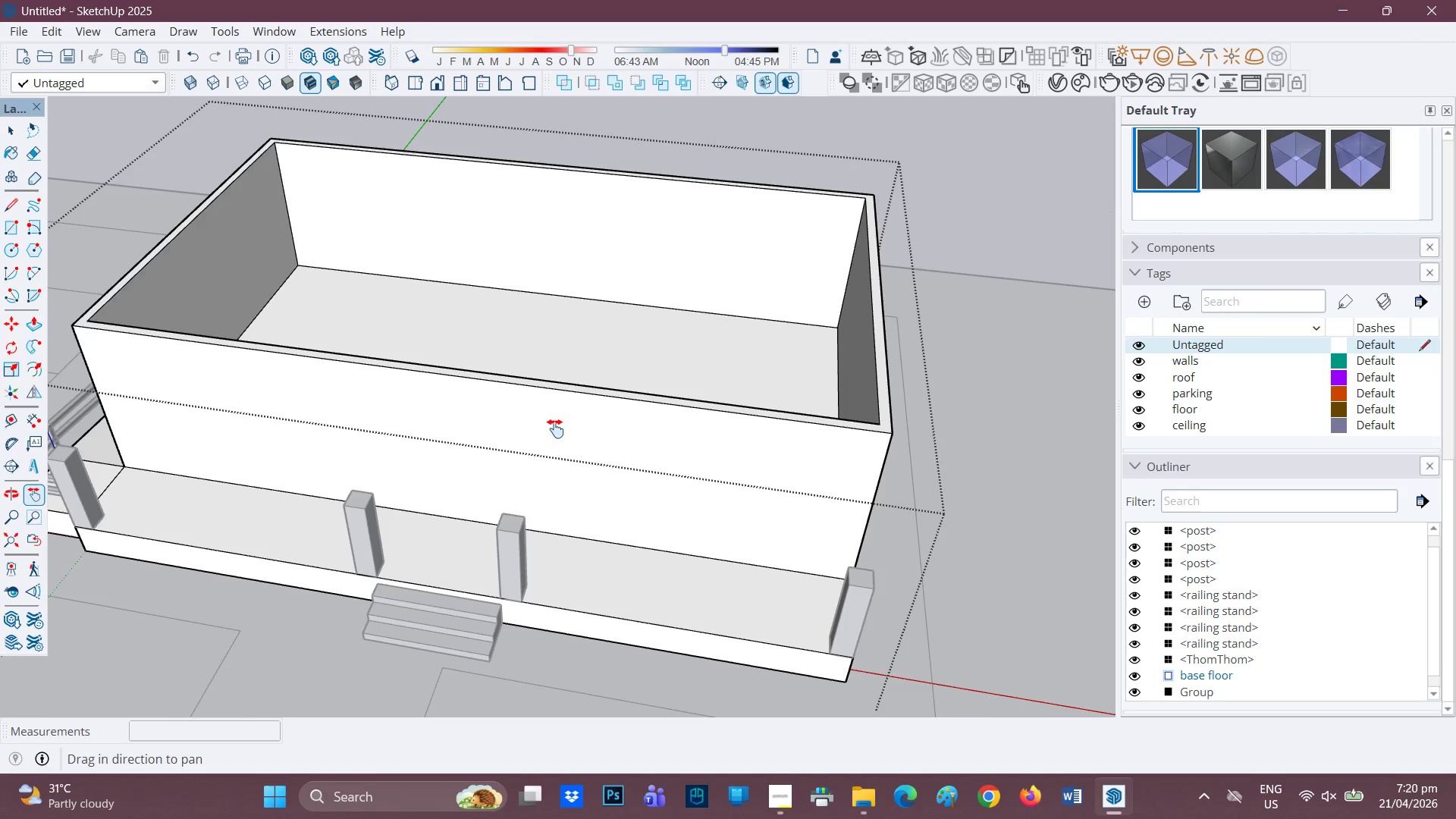 
scroll: coordinate [553, 428], scroll_direction: down, amount: 2.0
 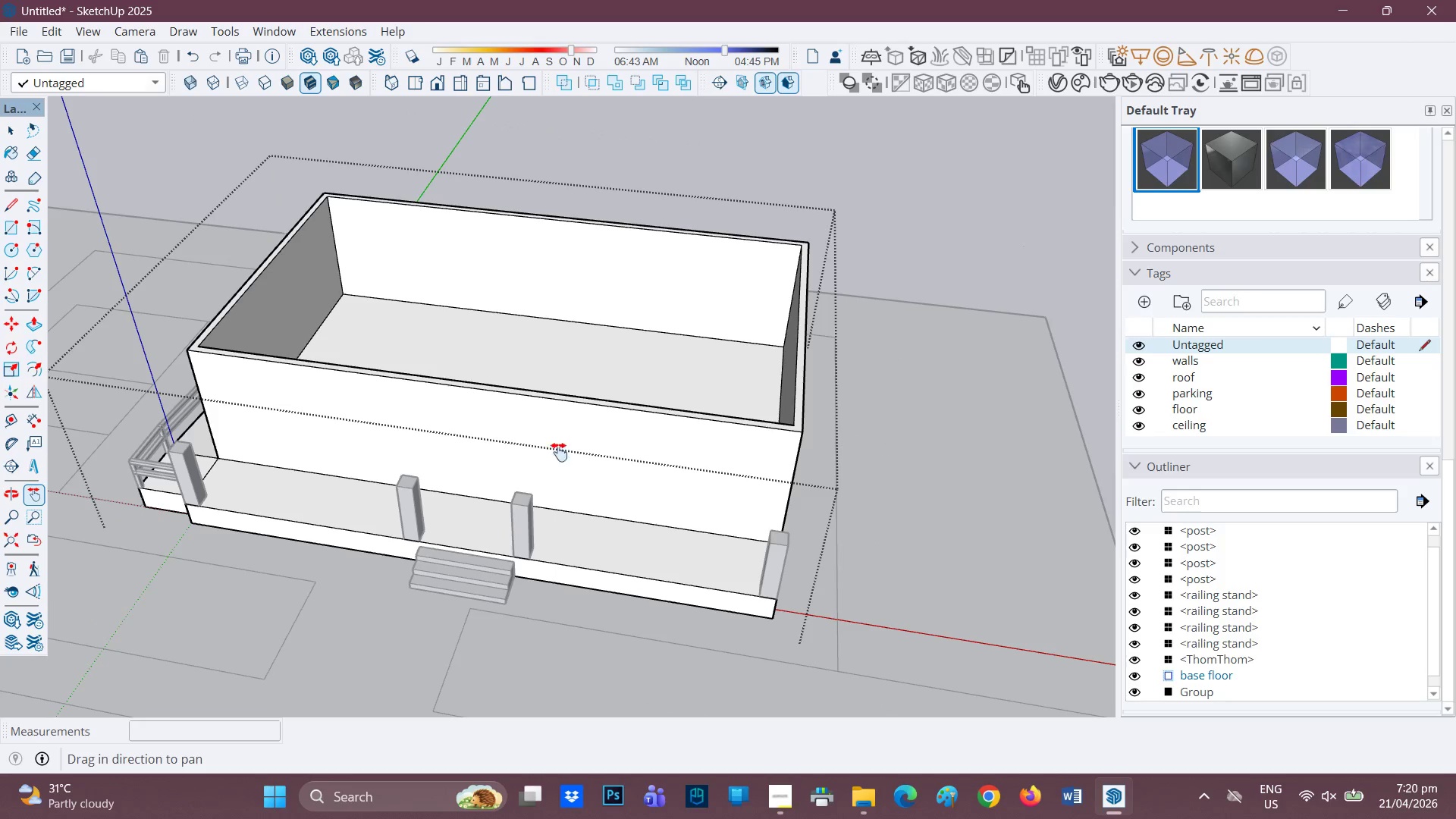 
scroll: coordinate [555, 463], scroll_direction: up, amount: 1.0
 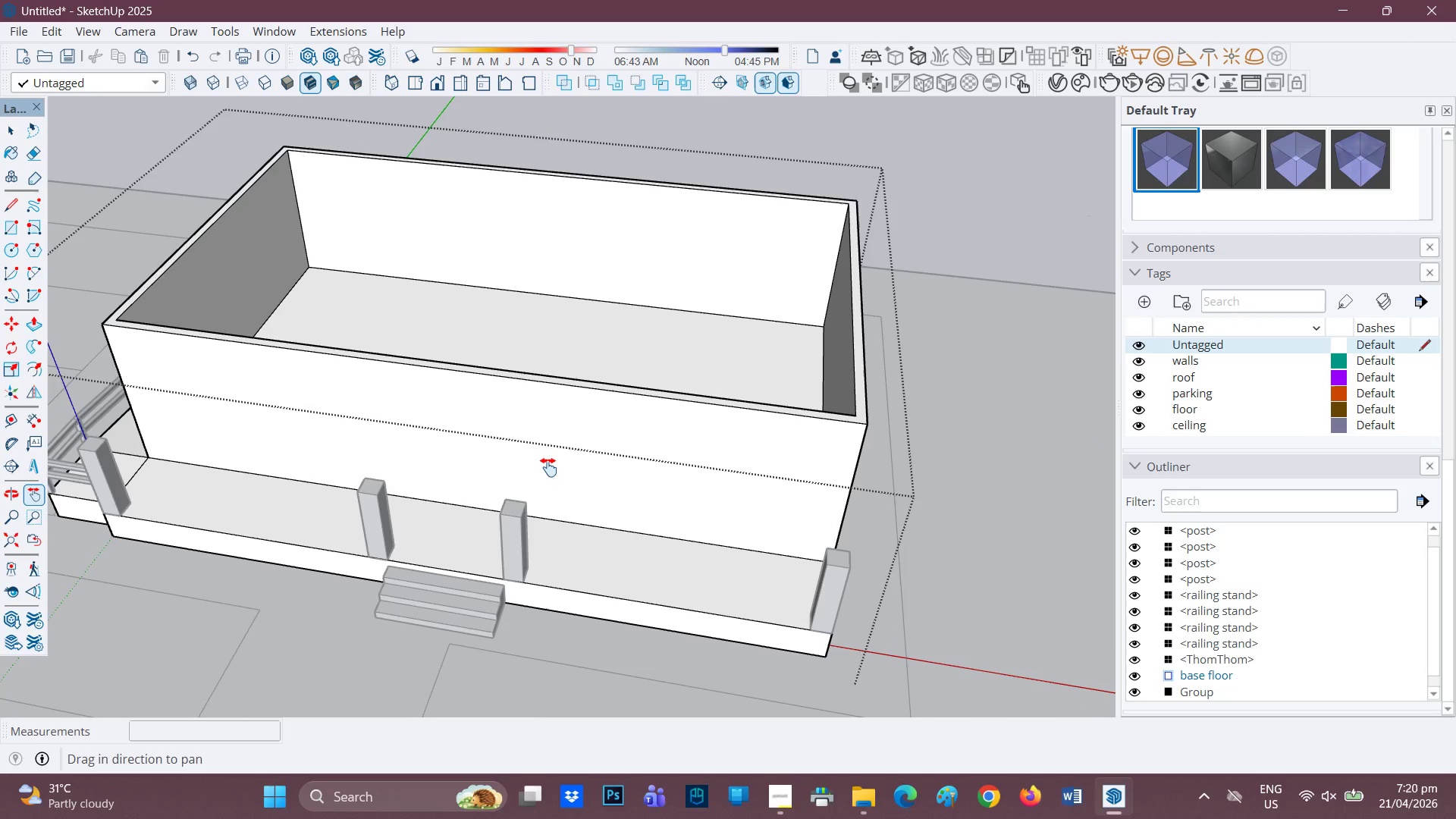 
key(H)
 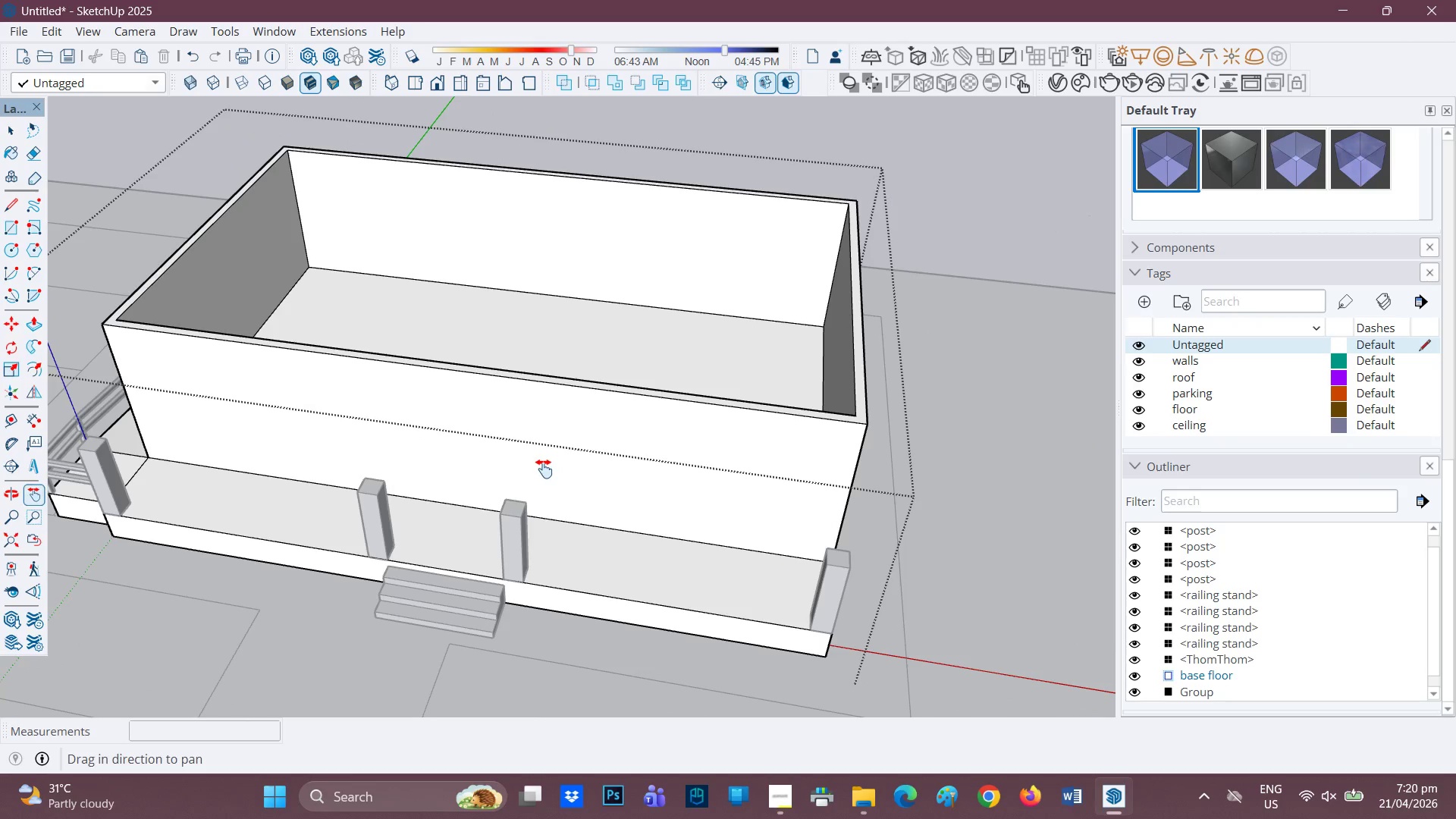 
left_click_drag(start_coordinate=[554, 467], to_coordinate=[670, 443])
 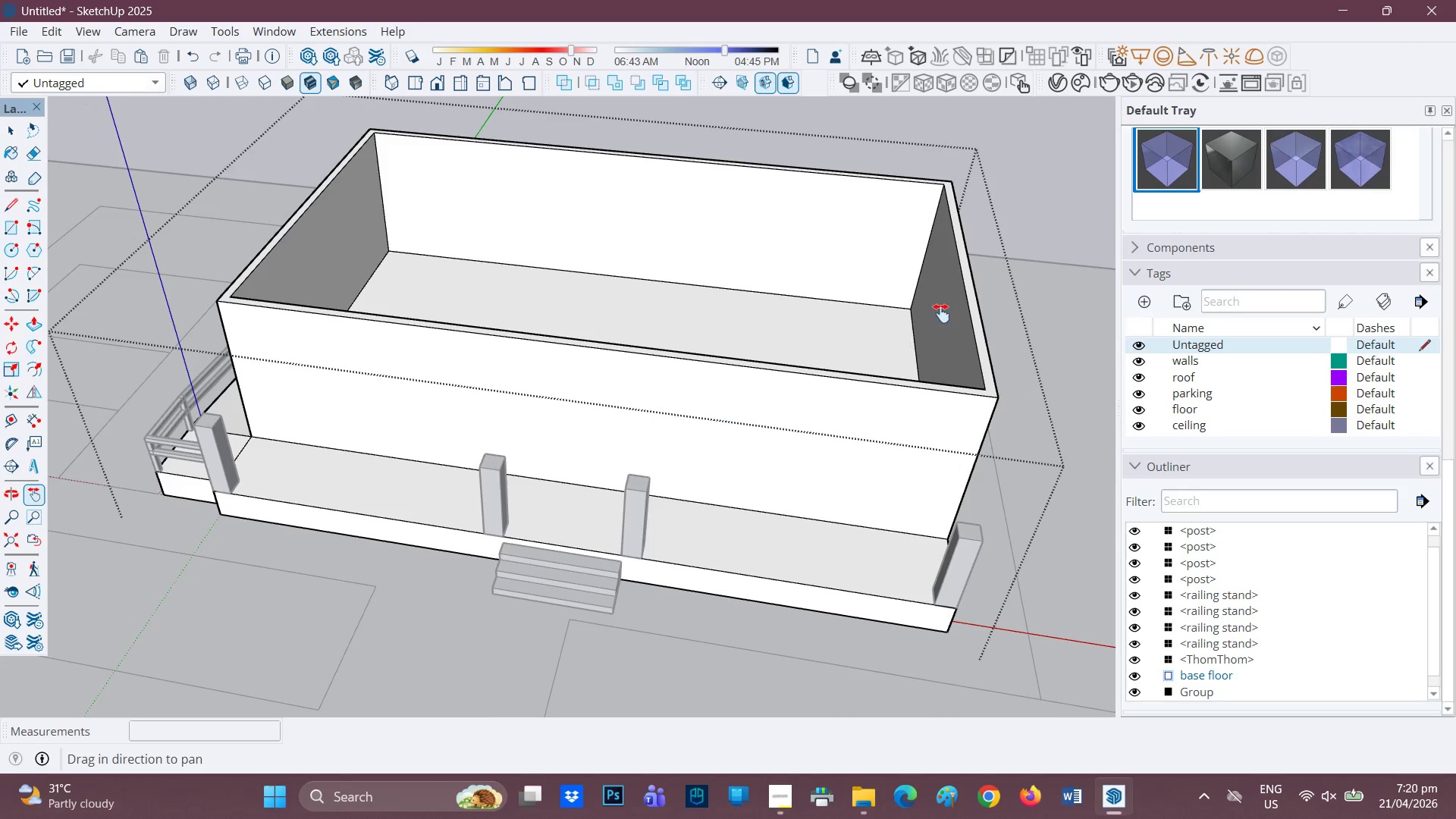 
key(Space)
 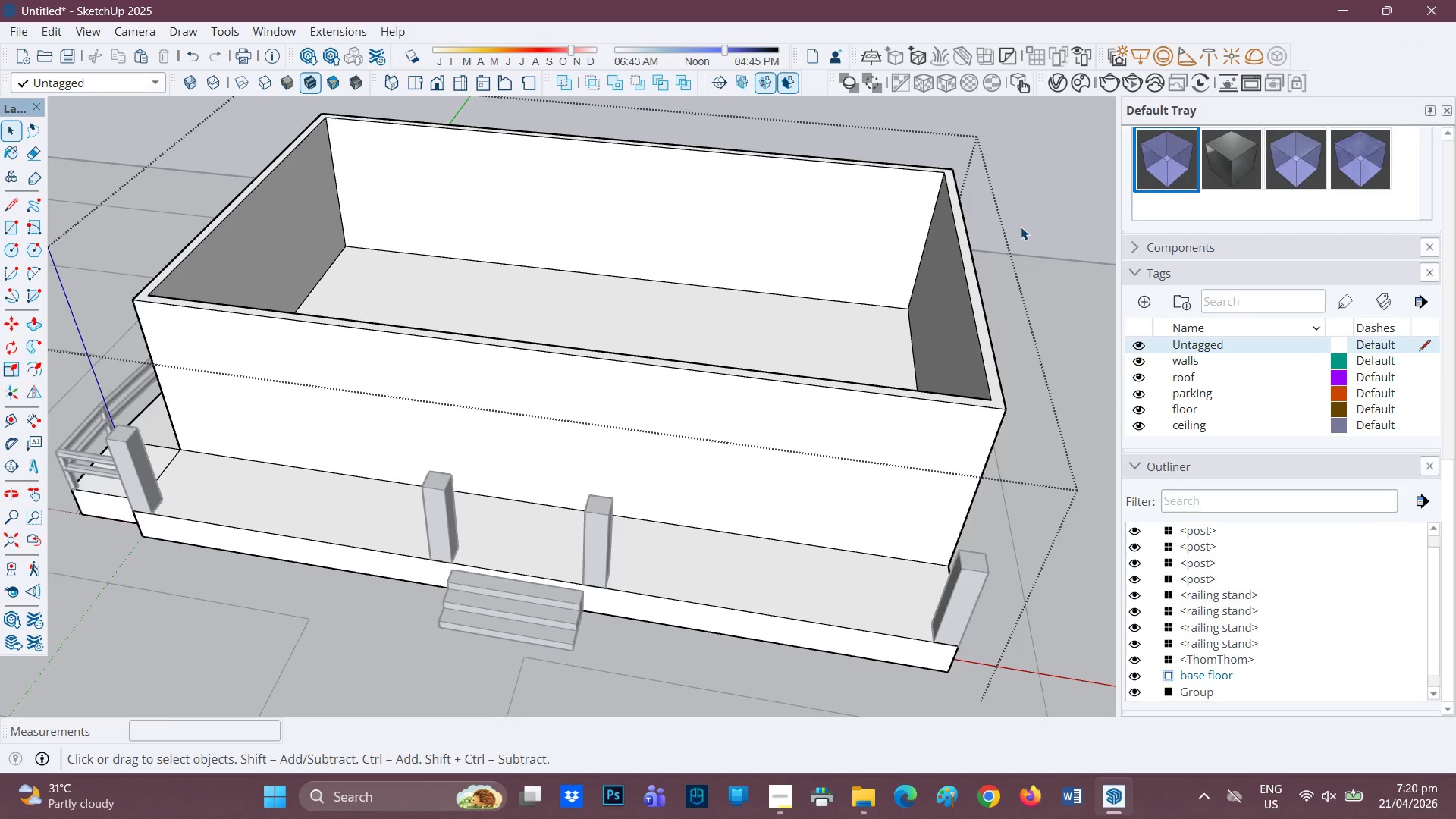 
scroll: coordinate [941, 311], scroll_direction: up, amount: 1.0
 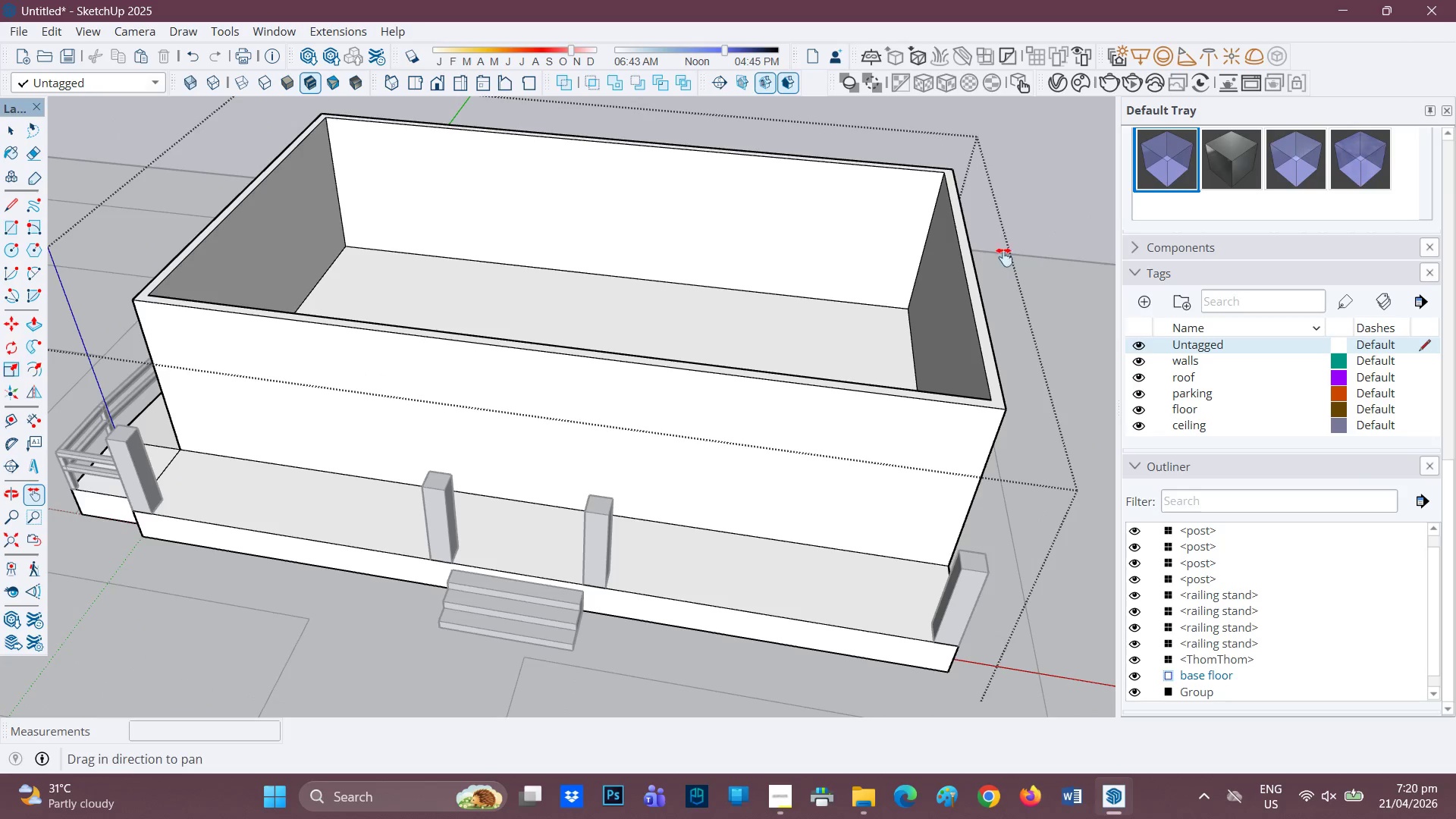 
double_click([1021, 227])
 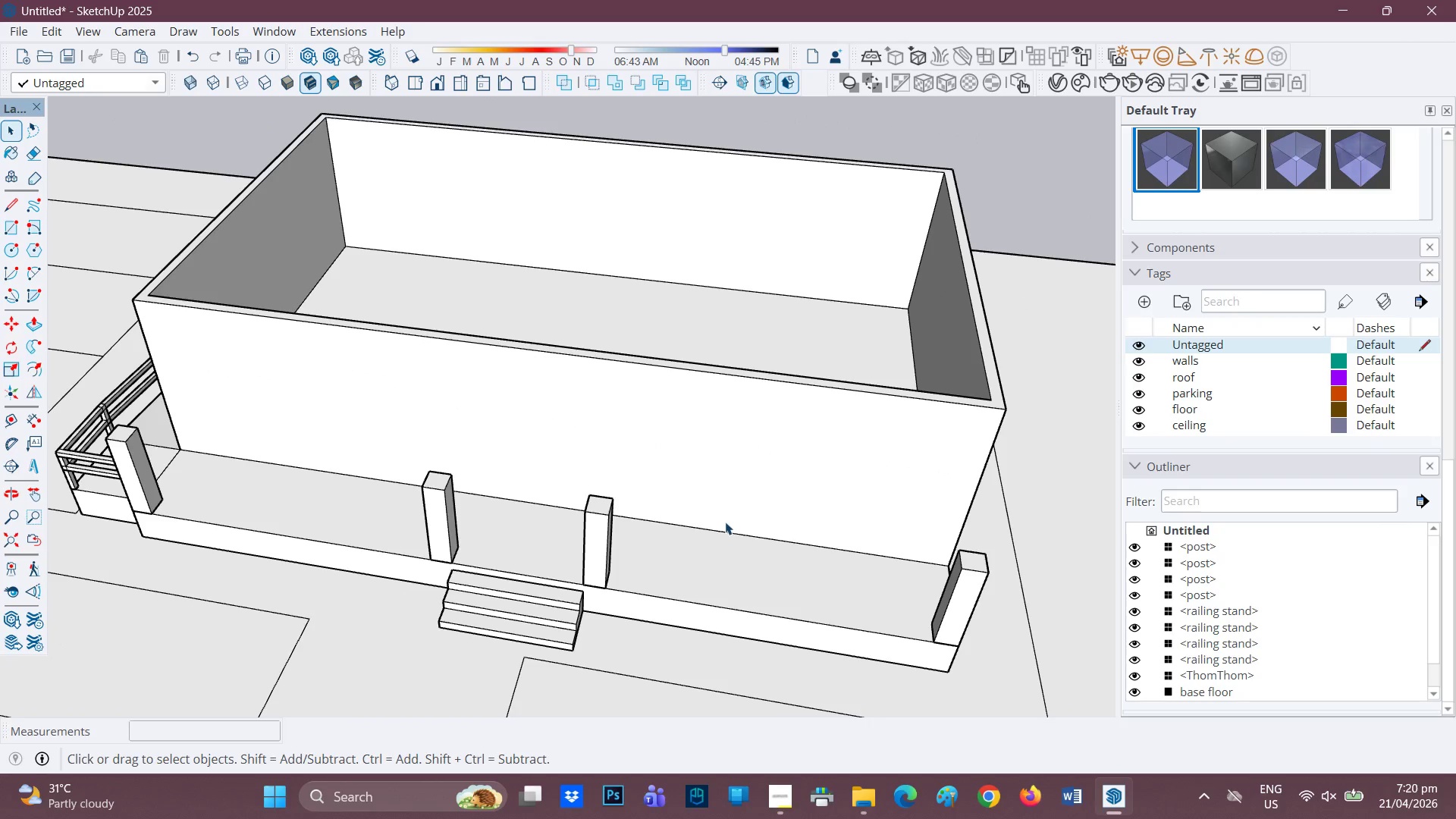 
scroll: coordinate [703, 504], scroll_direction: up, amount: 1.0
 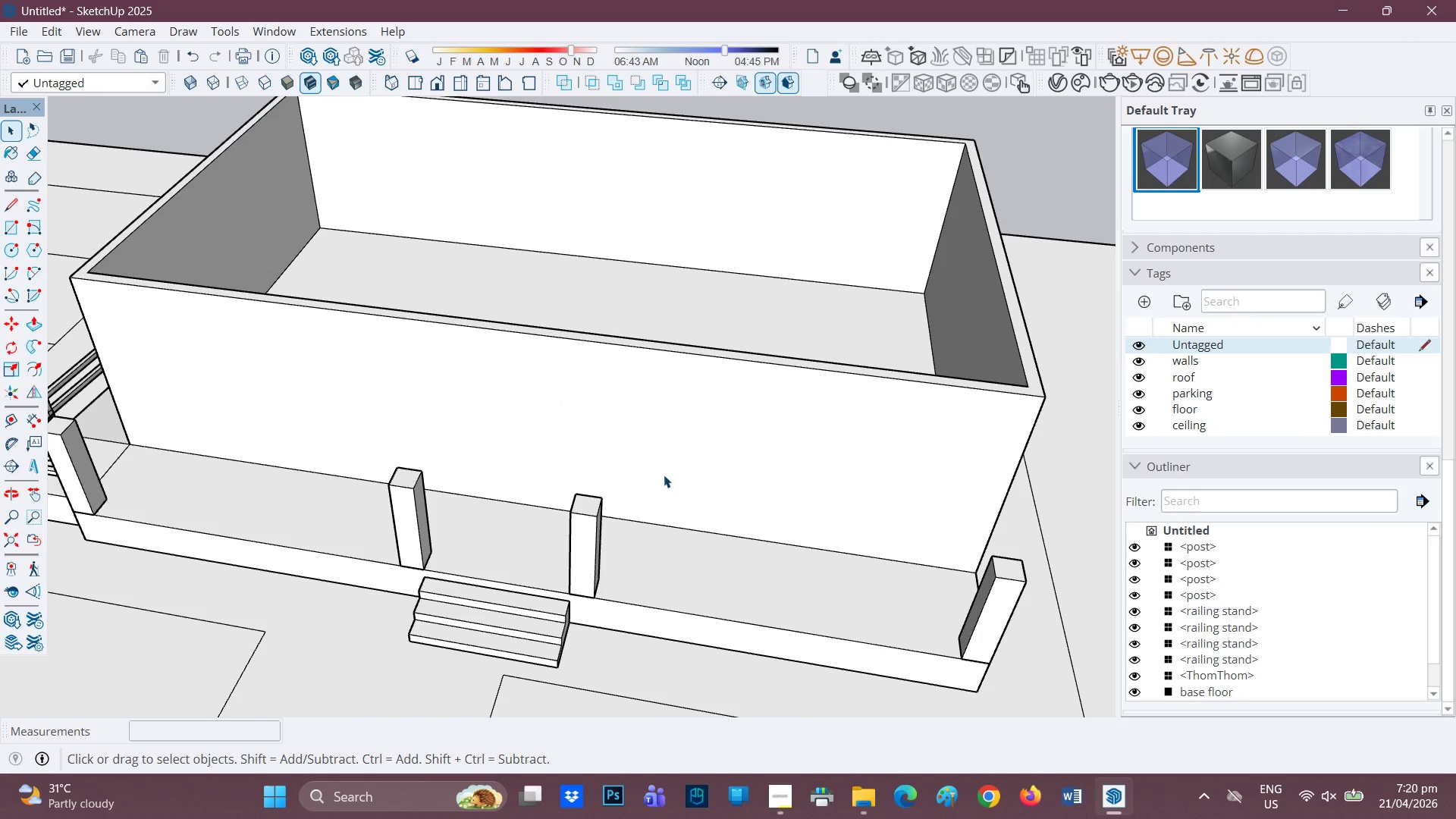 
type(hh)
 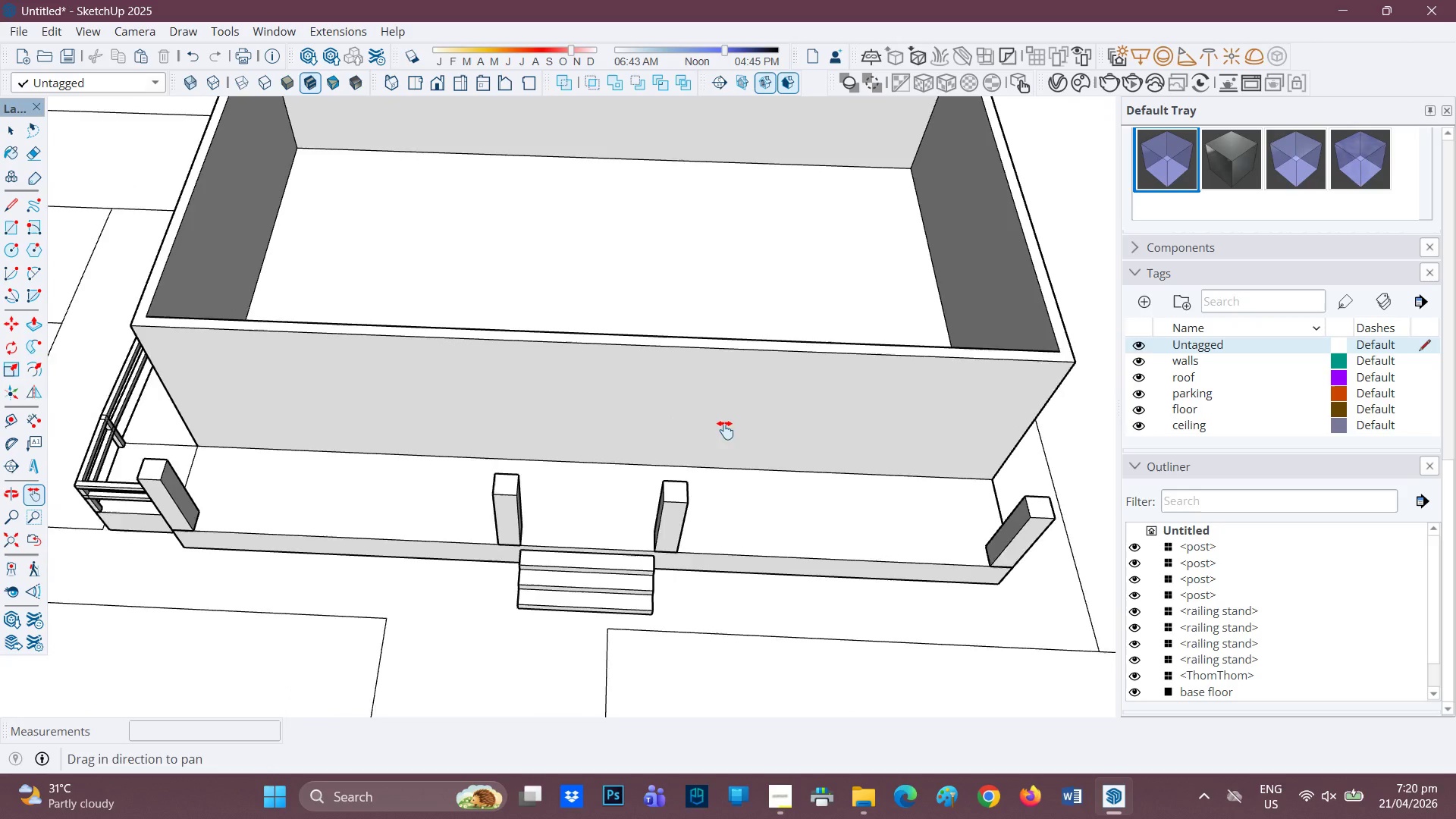 
left_click_drag(start_coordinate=[664, 475], to_coordinate=[668, 348])
 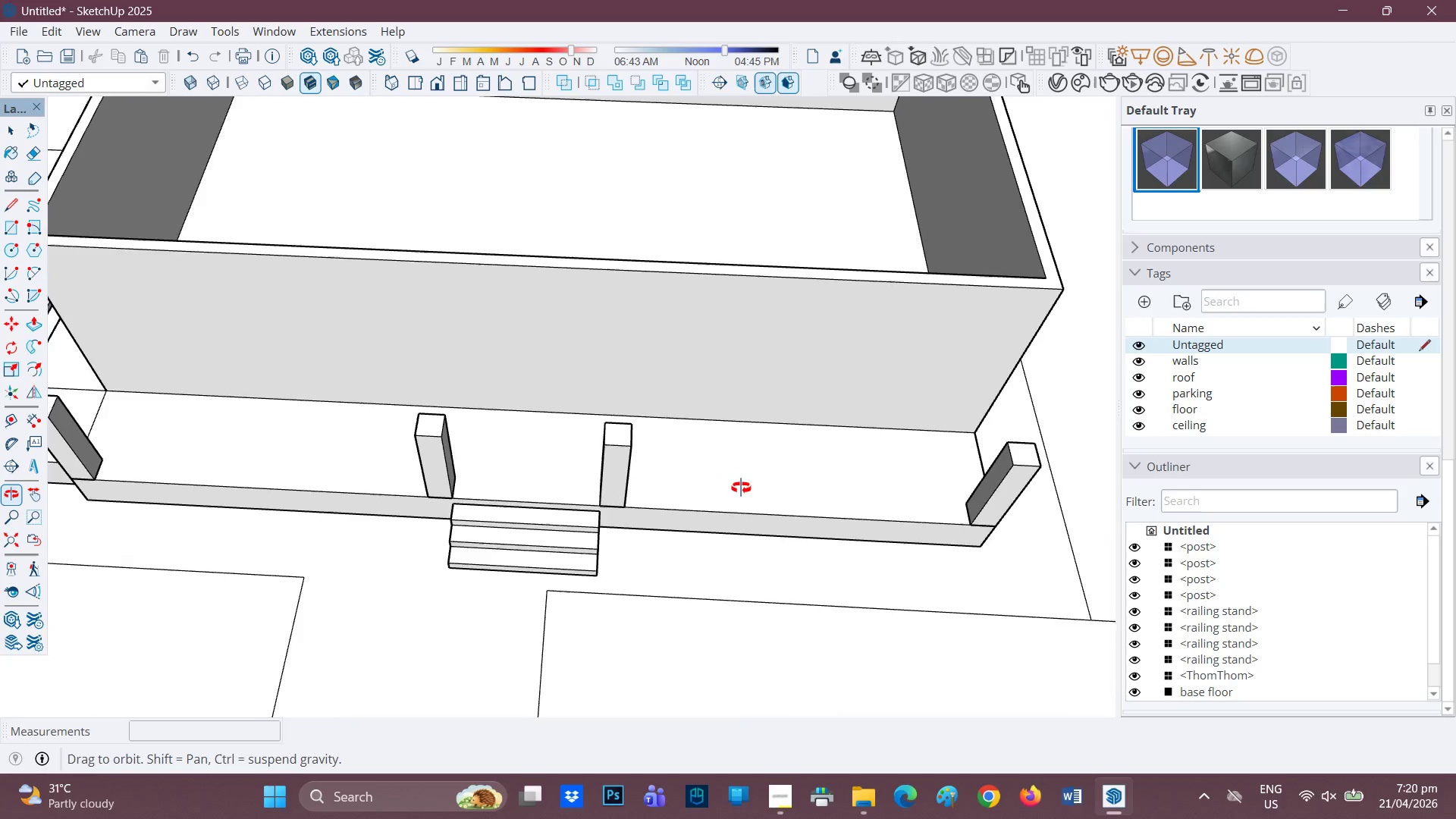 
scroll: coordinate [726, 459], scroll_direction: none, amount: 0.0
 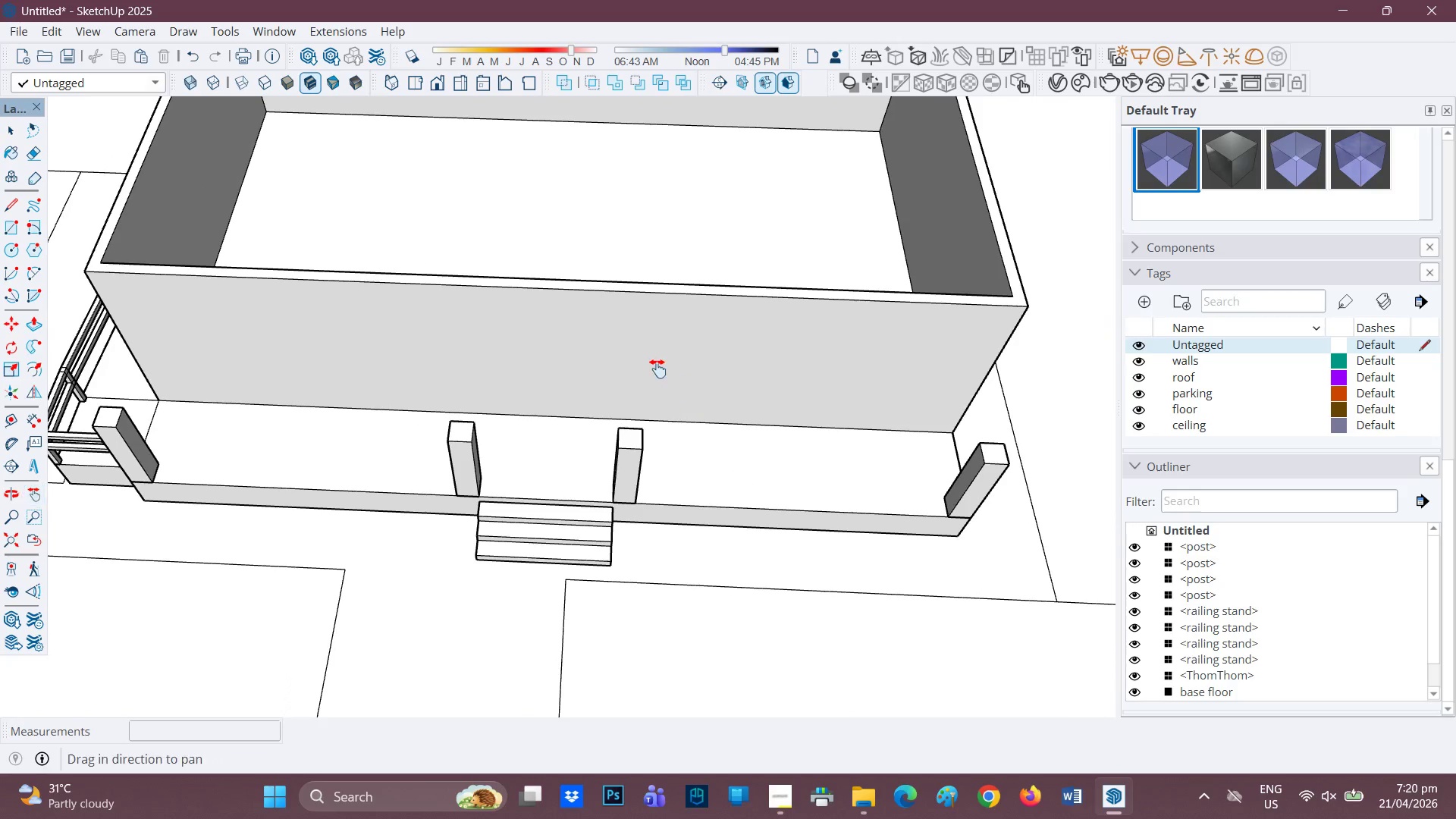 
left_click_drag(start_coordinate=[657, 366], to_coordinate=[730, 431])
 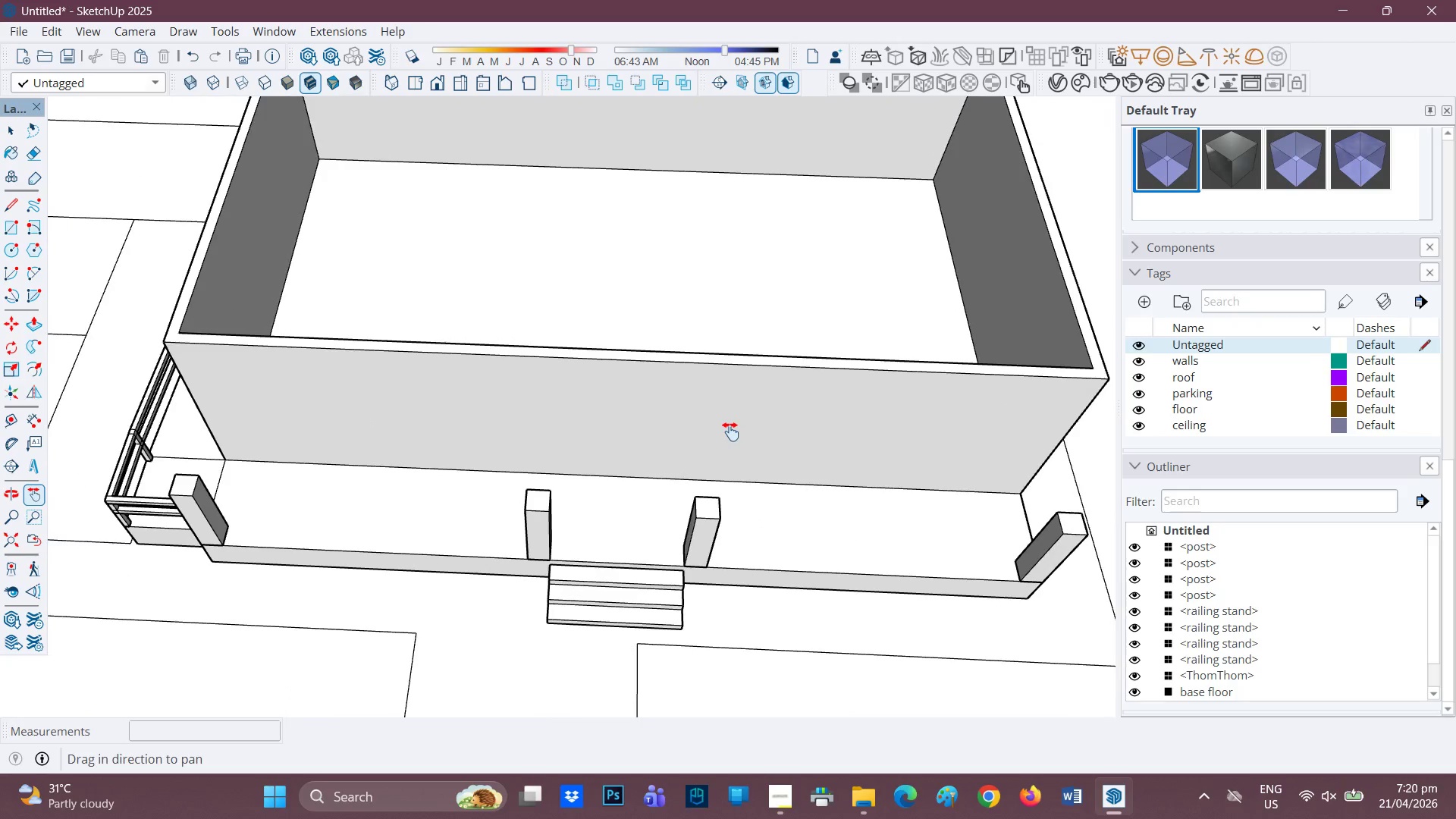 
scroll: coordinate [730, 431], scroll_direction: down, amount: 3.0
 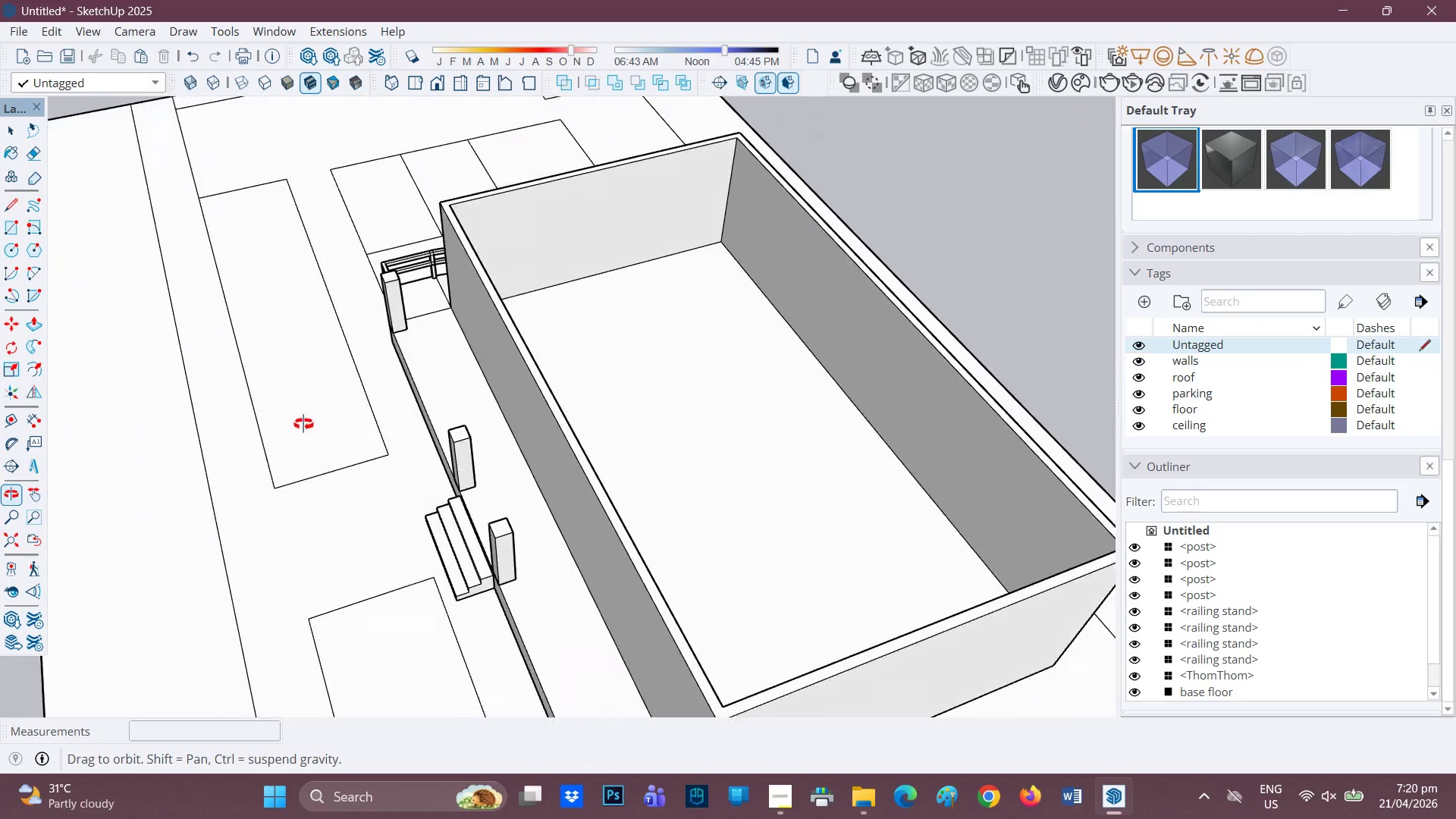 
scroll: coordinate [324, 417], scroll_direction: none, amount: 0.0
 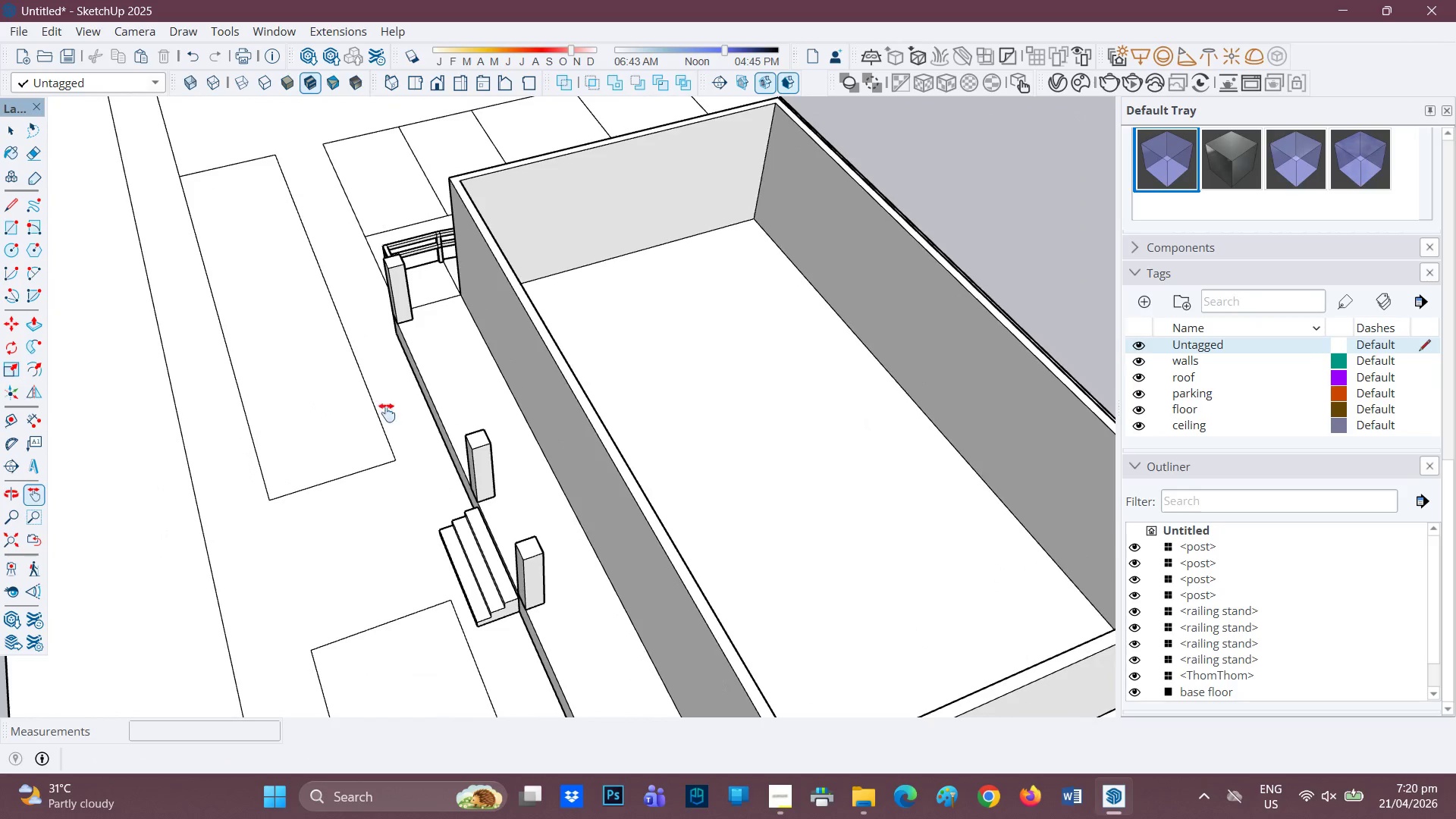 
key(H)
 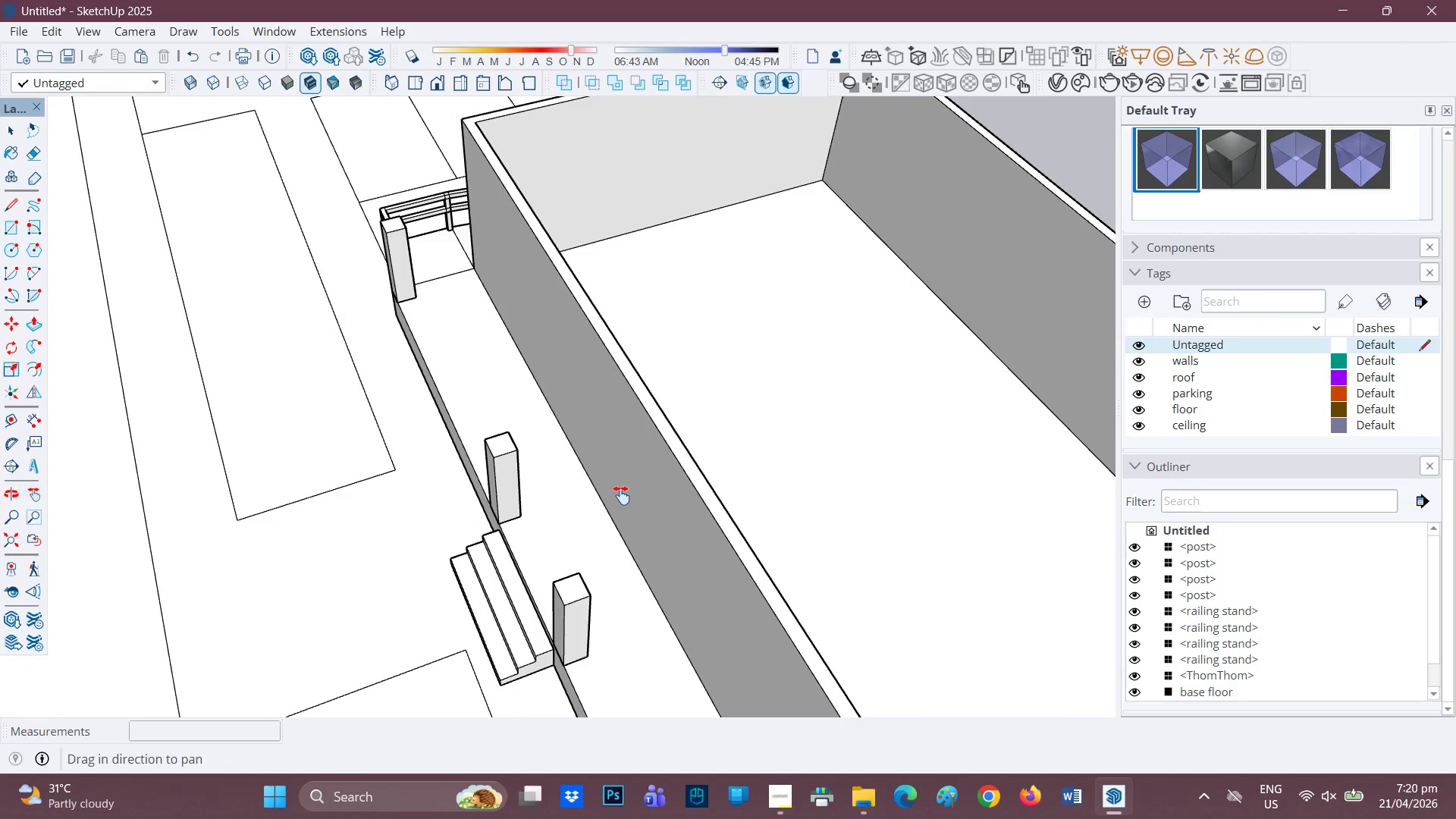 
scroll: coordinate [397, 422], scroll_direction: up, amount: 2.0
 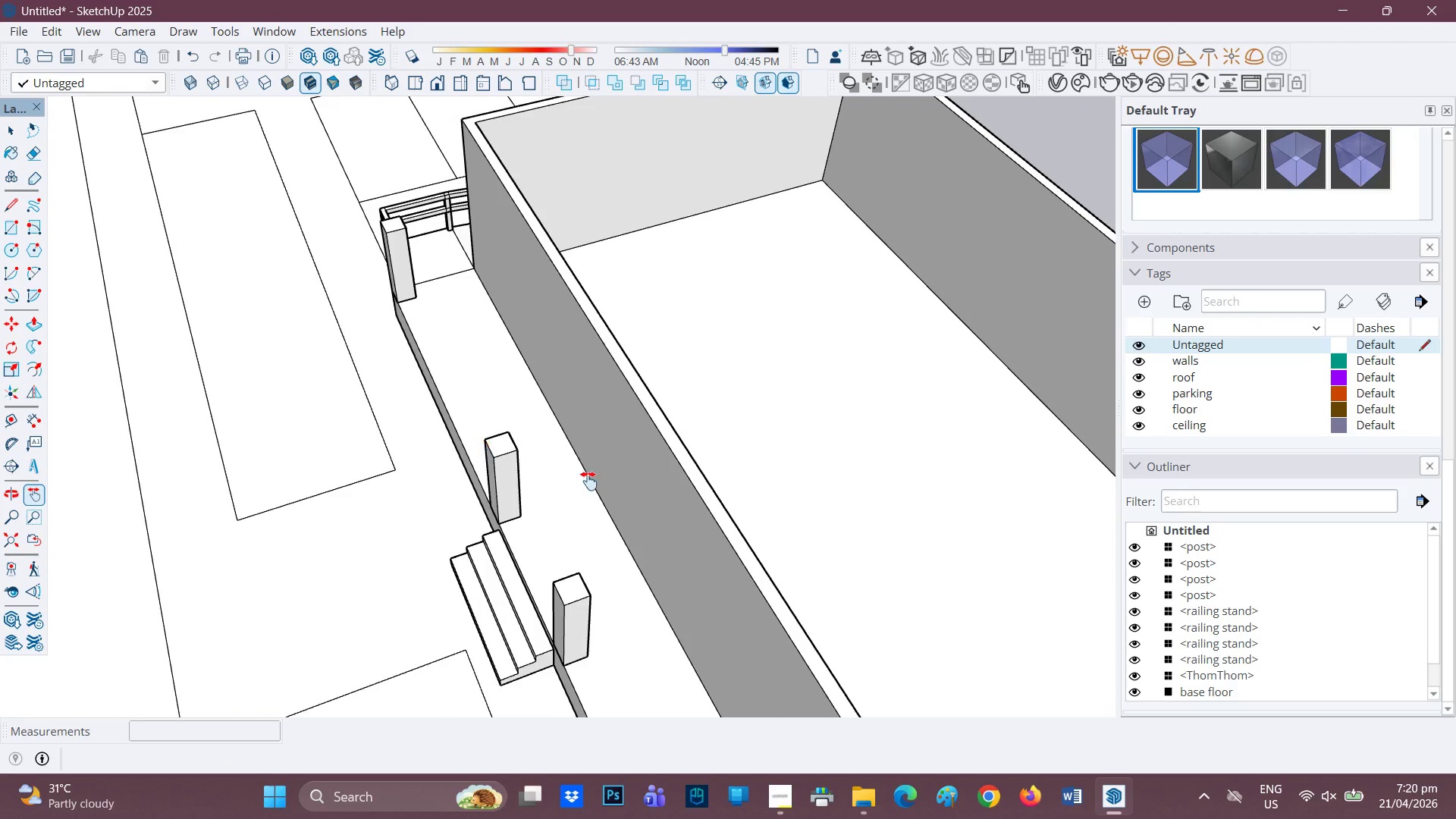 
left_click_drag(start_coordinate=[620, 480], to_coordinate=[534, 313])
 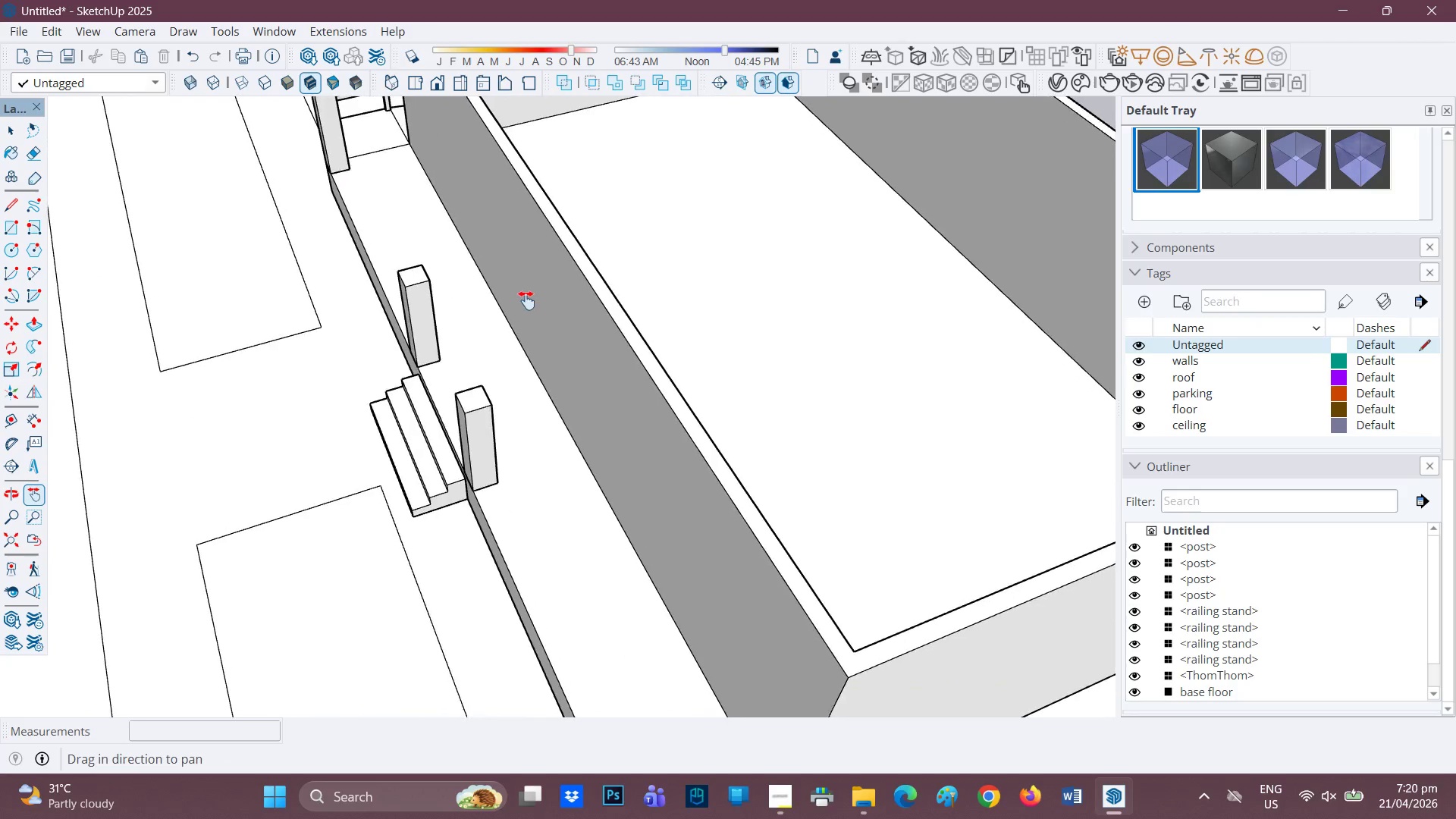 
scroll: coordinate [620, 521], scroll_direction: down, amount: 3.0
 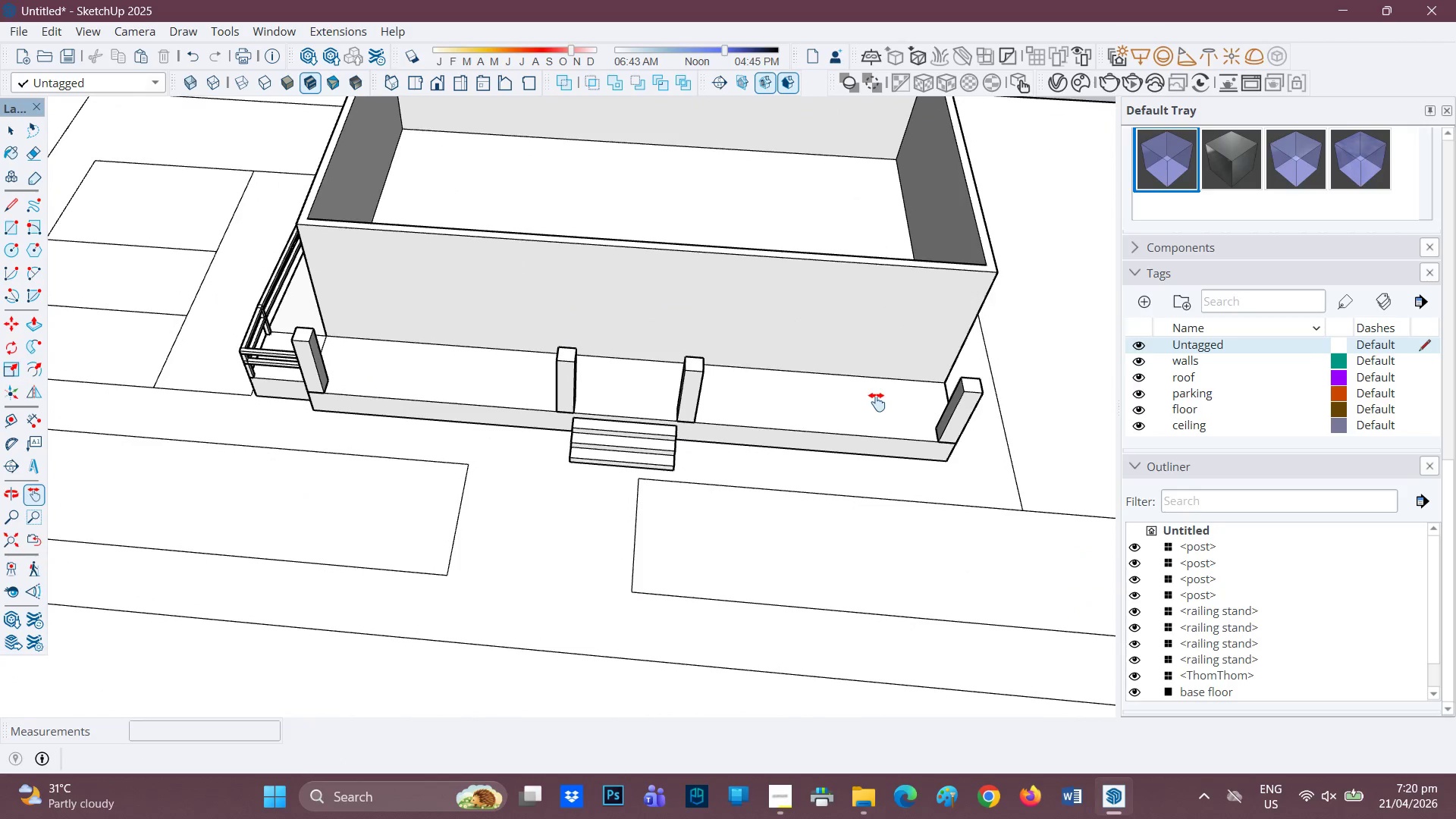 
key(H)
 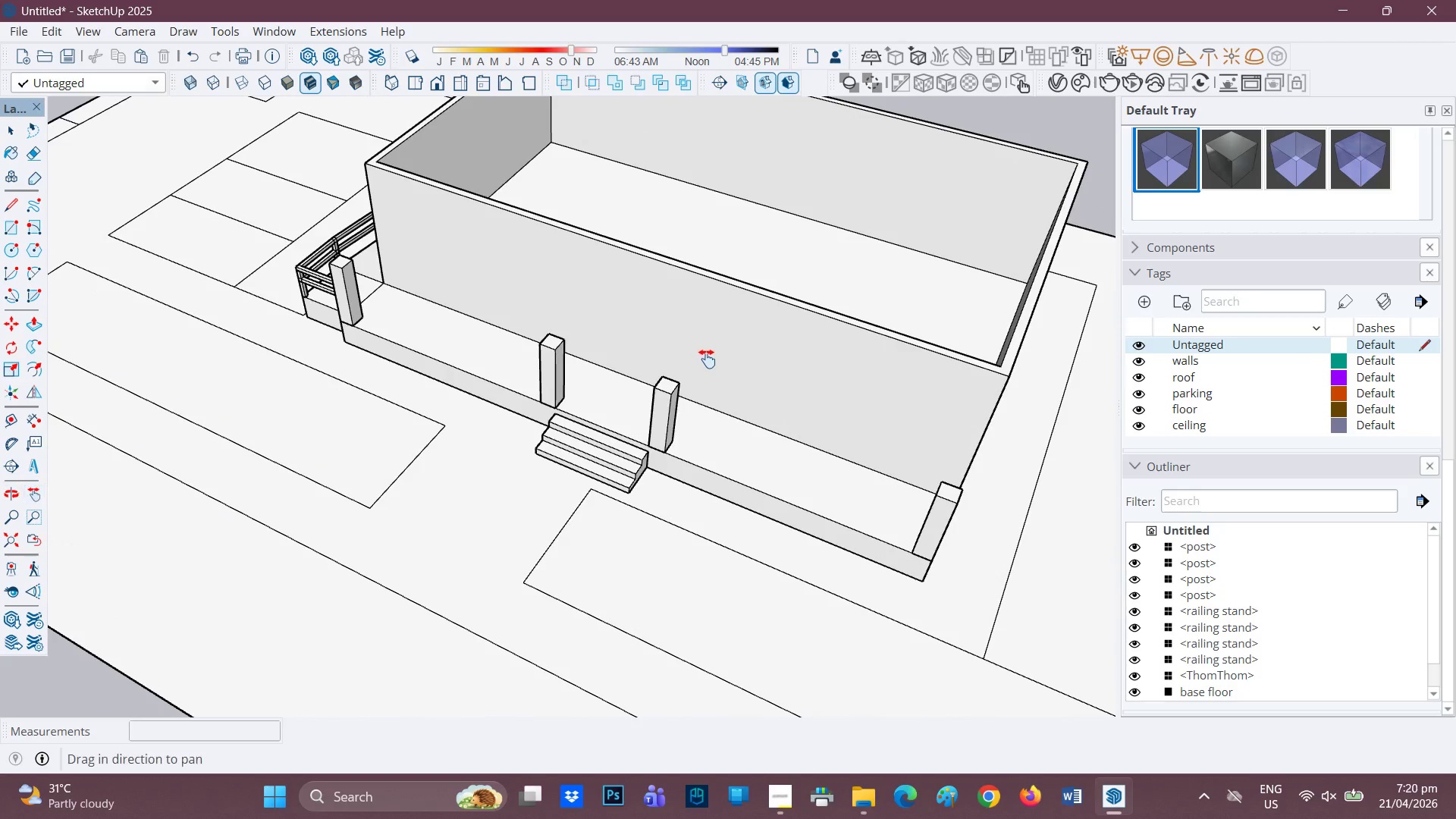 
left_click_drag(start_coordinate=[708, 359], to_coordinate=[429, 538])